 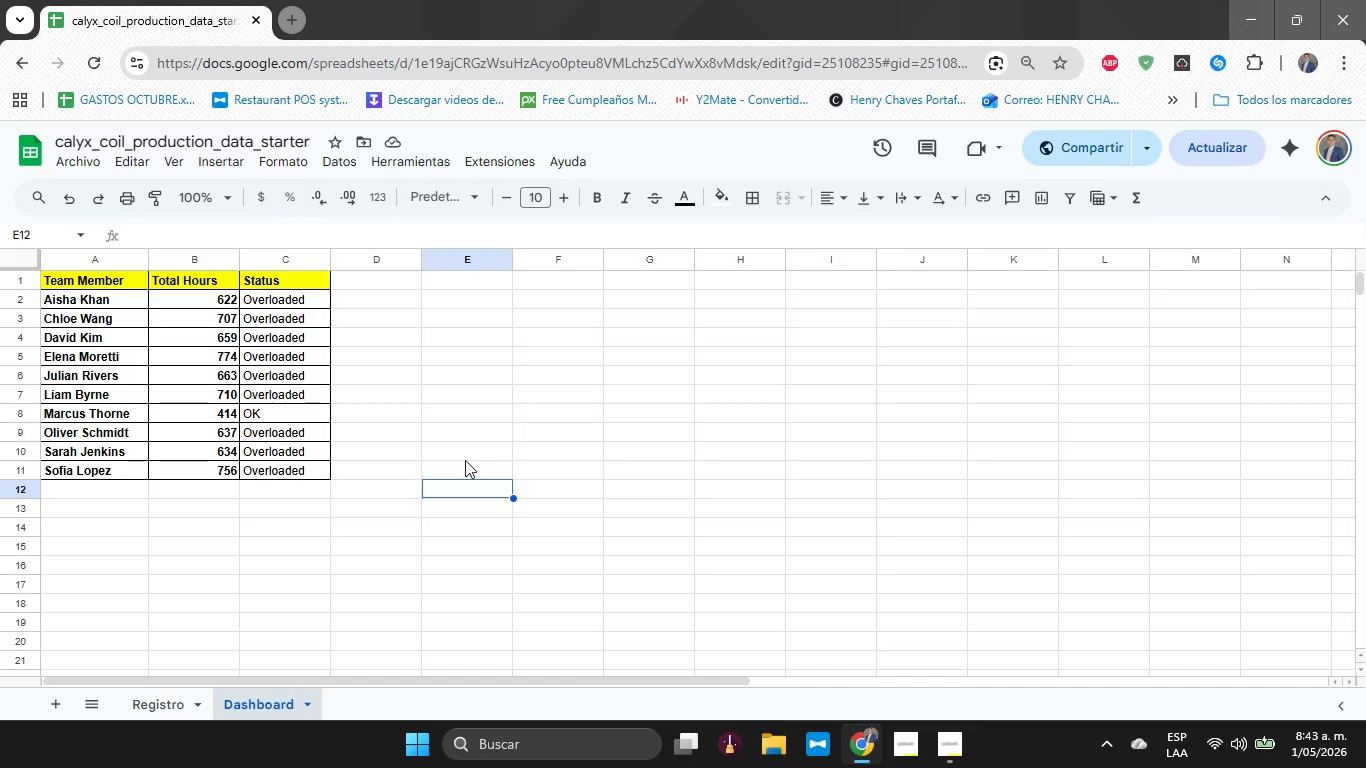 
left_click([479, 286])
 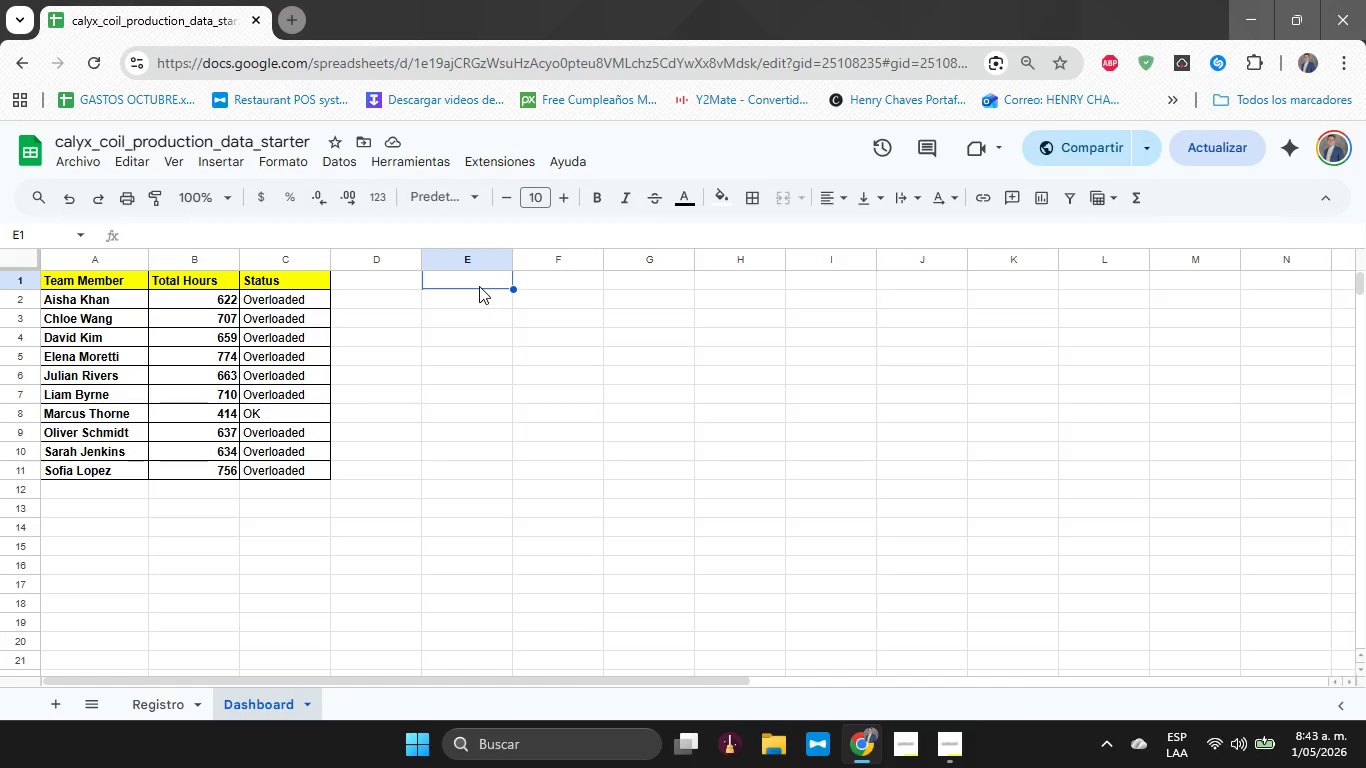 
type(Category)
key(Tab)
type(Avg Estimaded)
 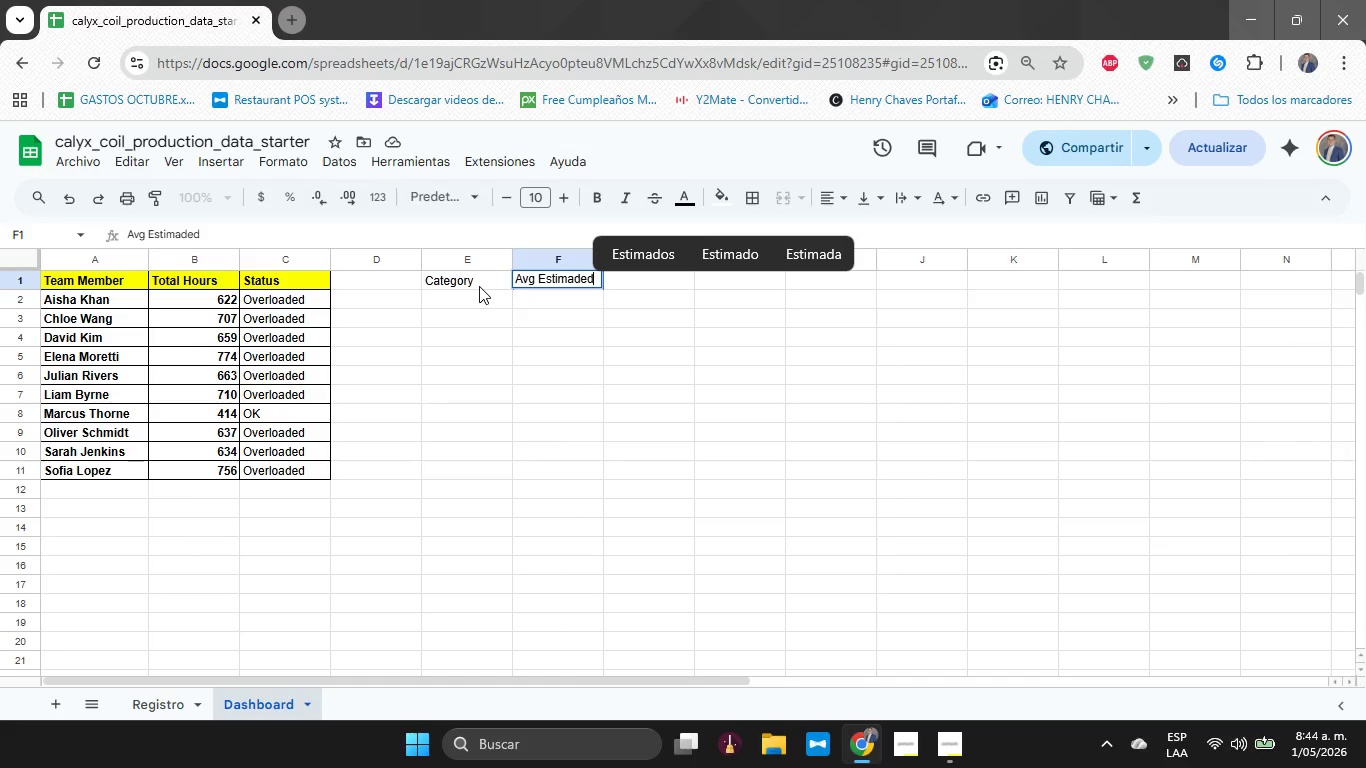 
wait(6.11)
 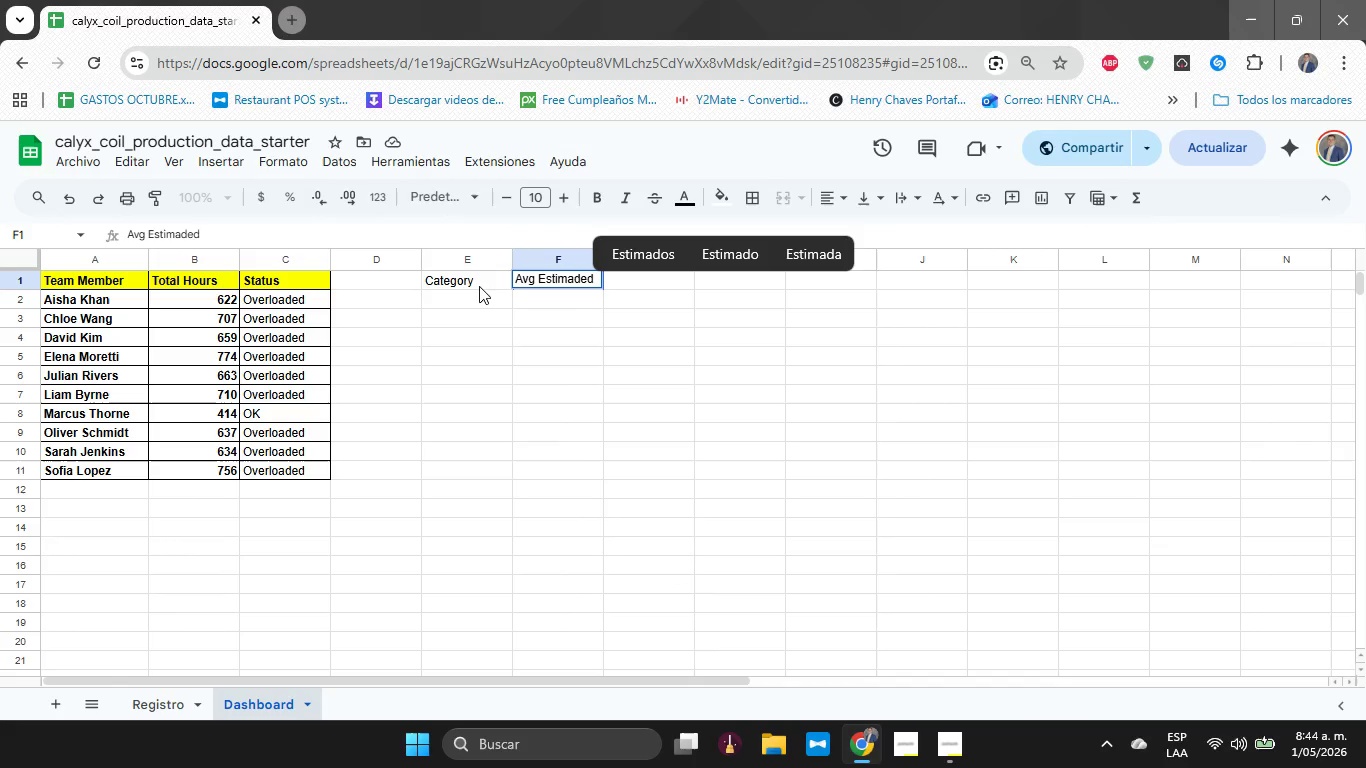 
key(Backspace)
key(Backspace)
key(Backspace)
type(ted)
key(Tab)
type(Av Actual)
 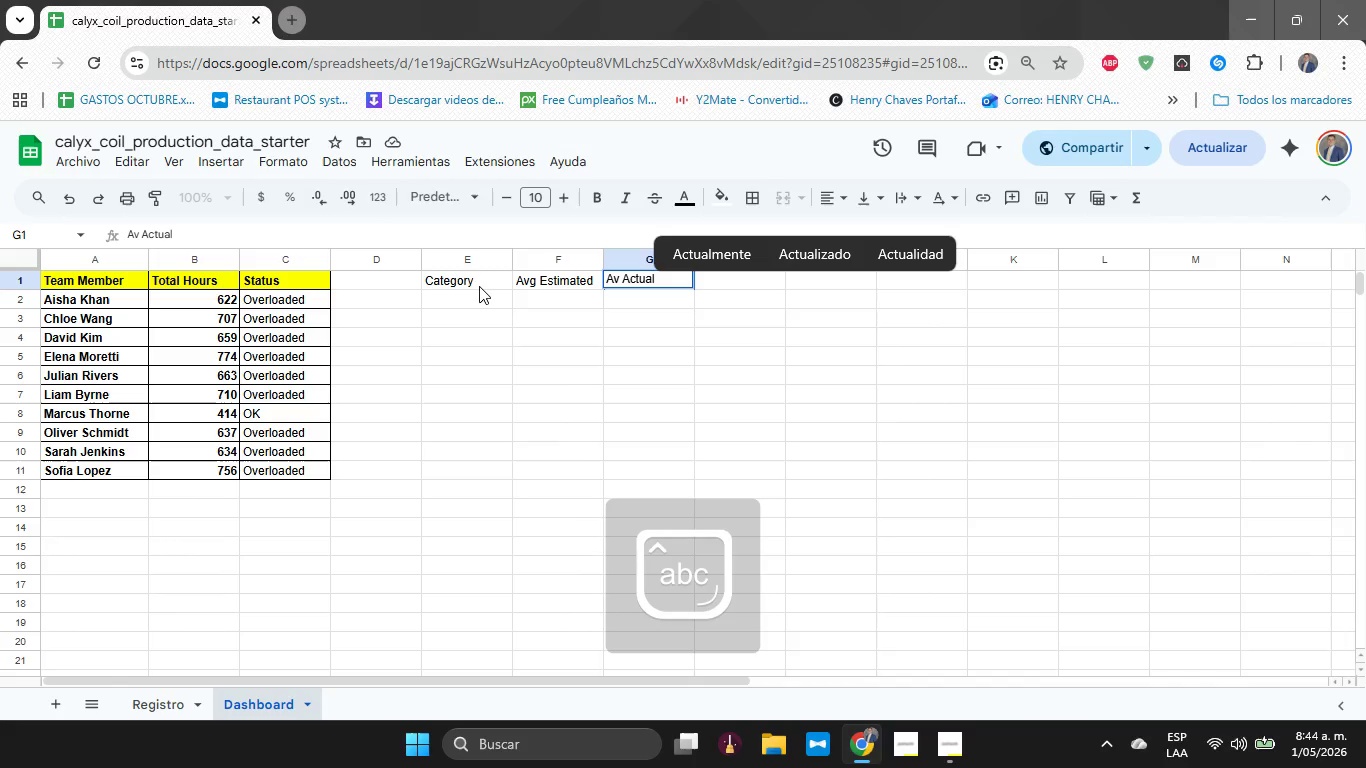 
key(ArrowLeft)
 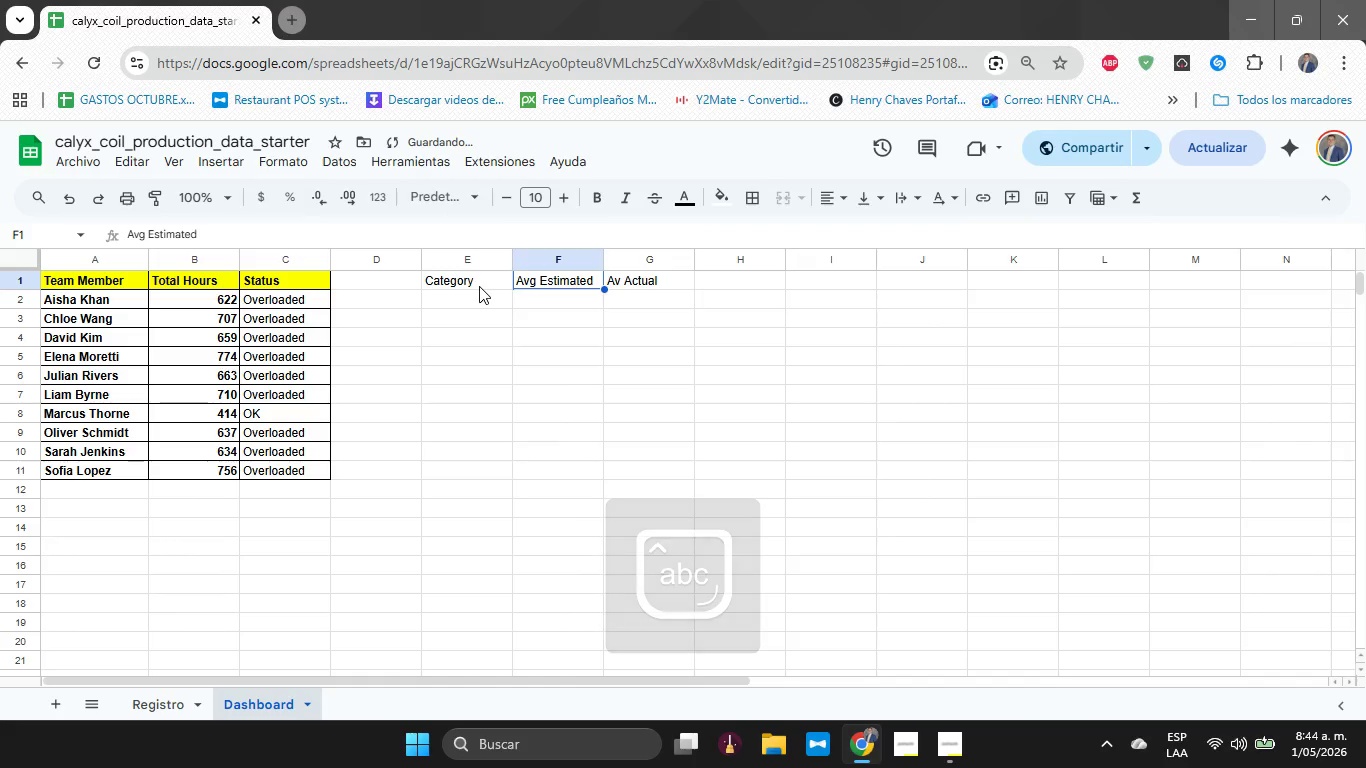 
key(ArrowLeft)
 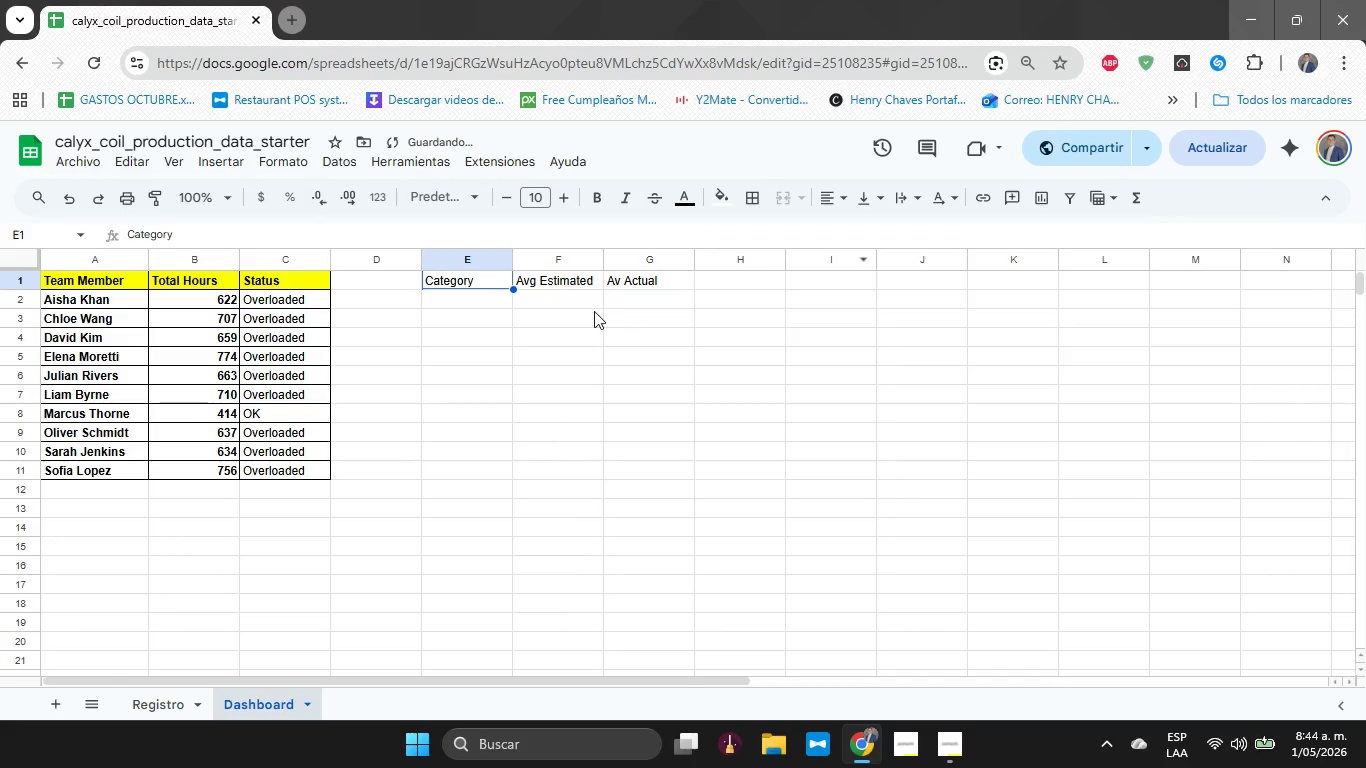 
double_click([616, 286])
 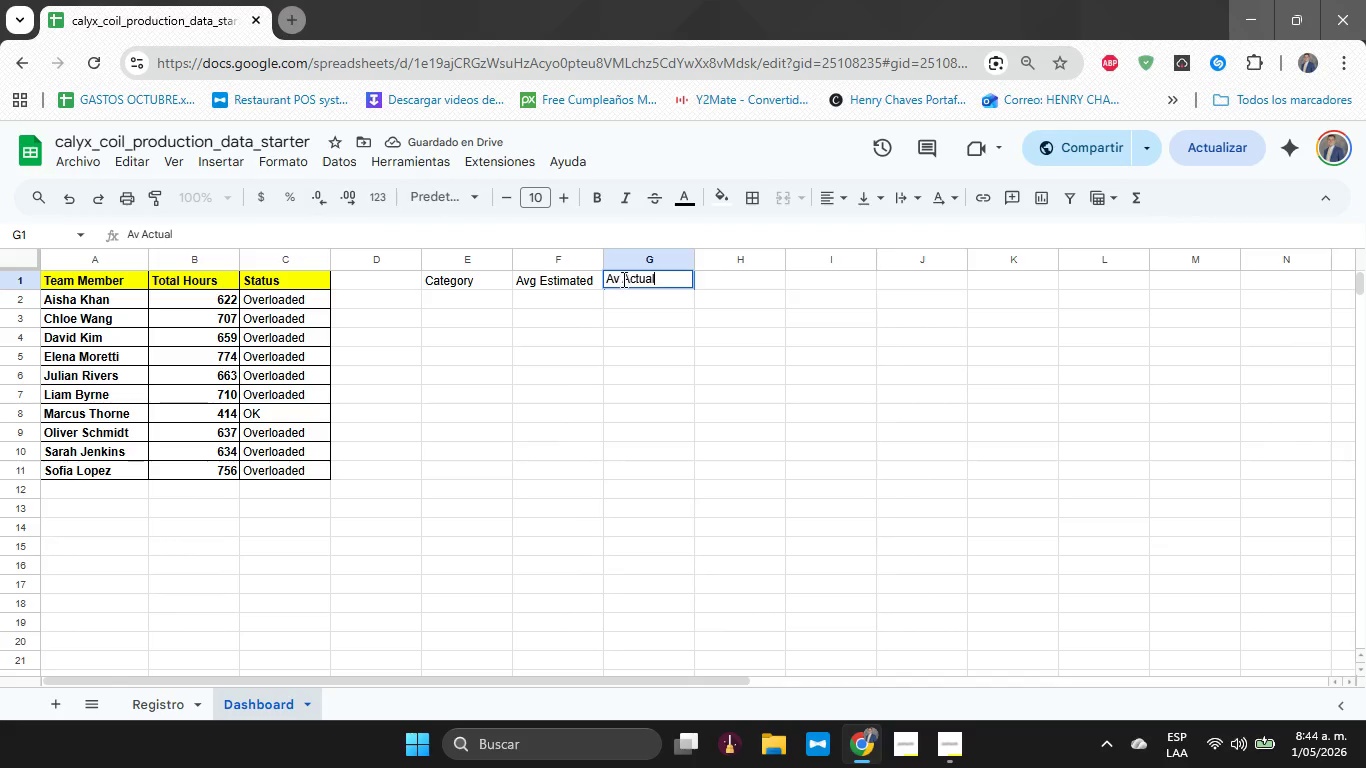 
left_click([622, 279])
 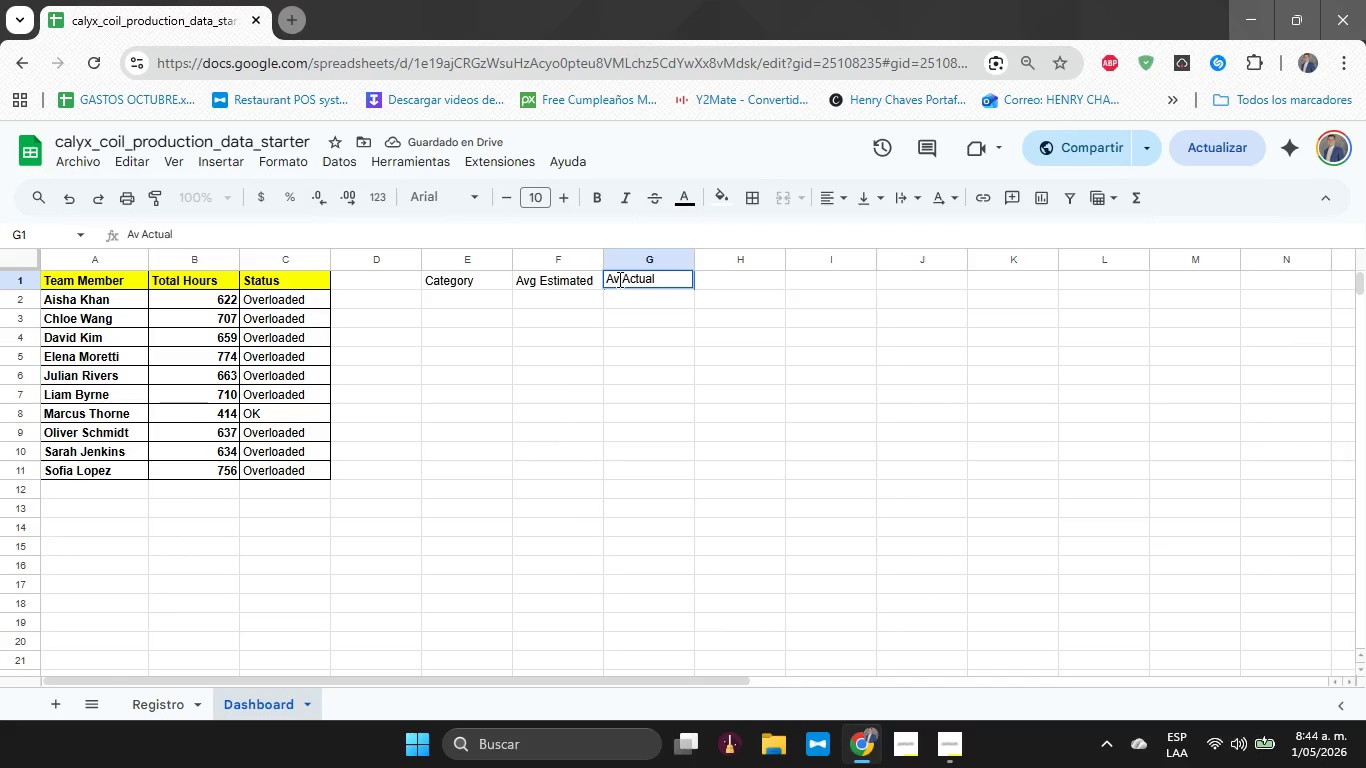 
left_click([618, 279])
 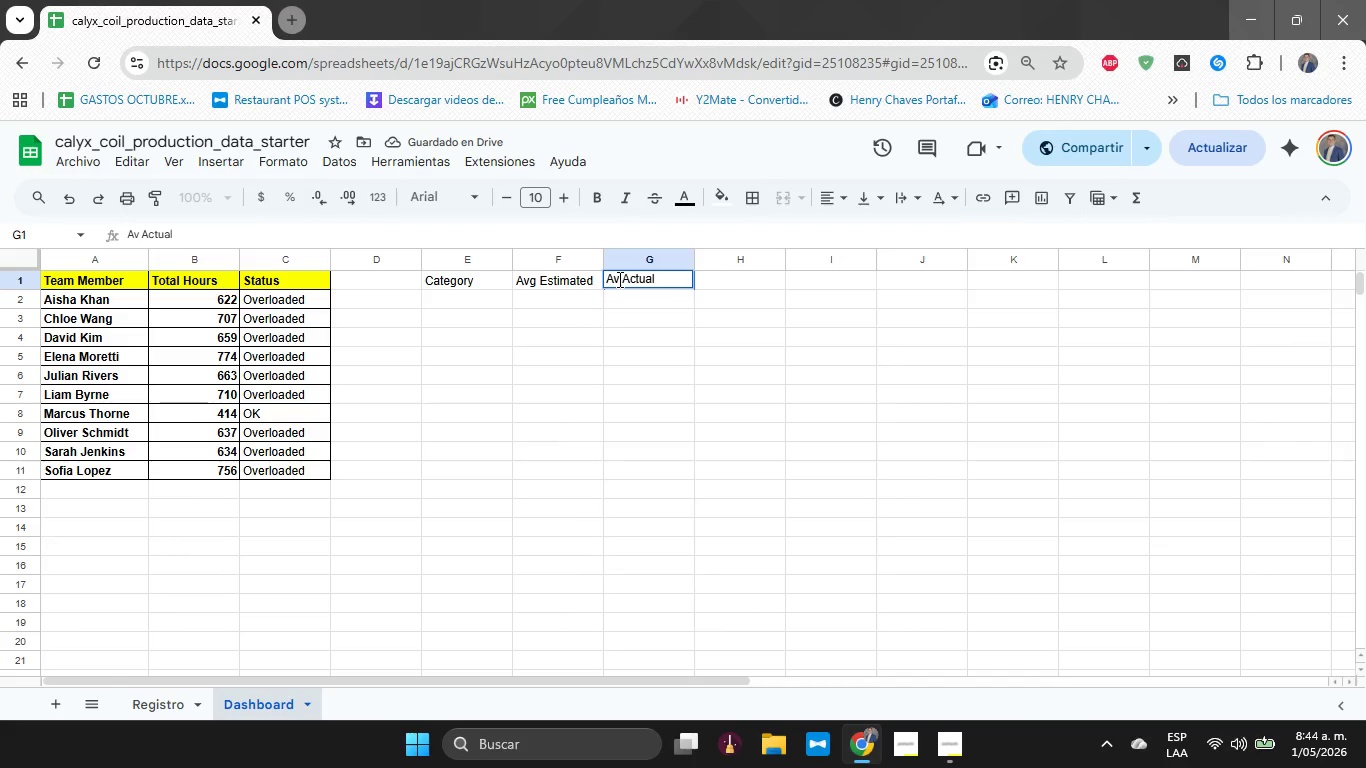 
key(G)
 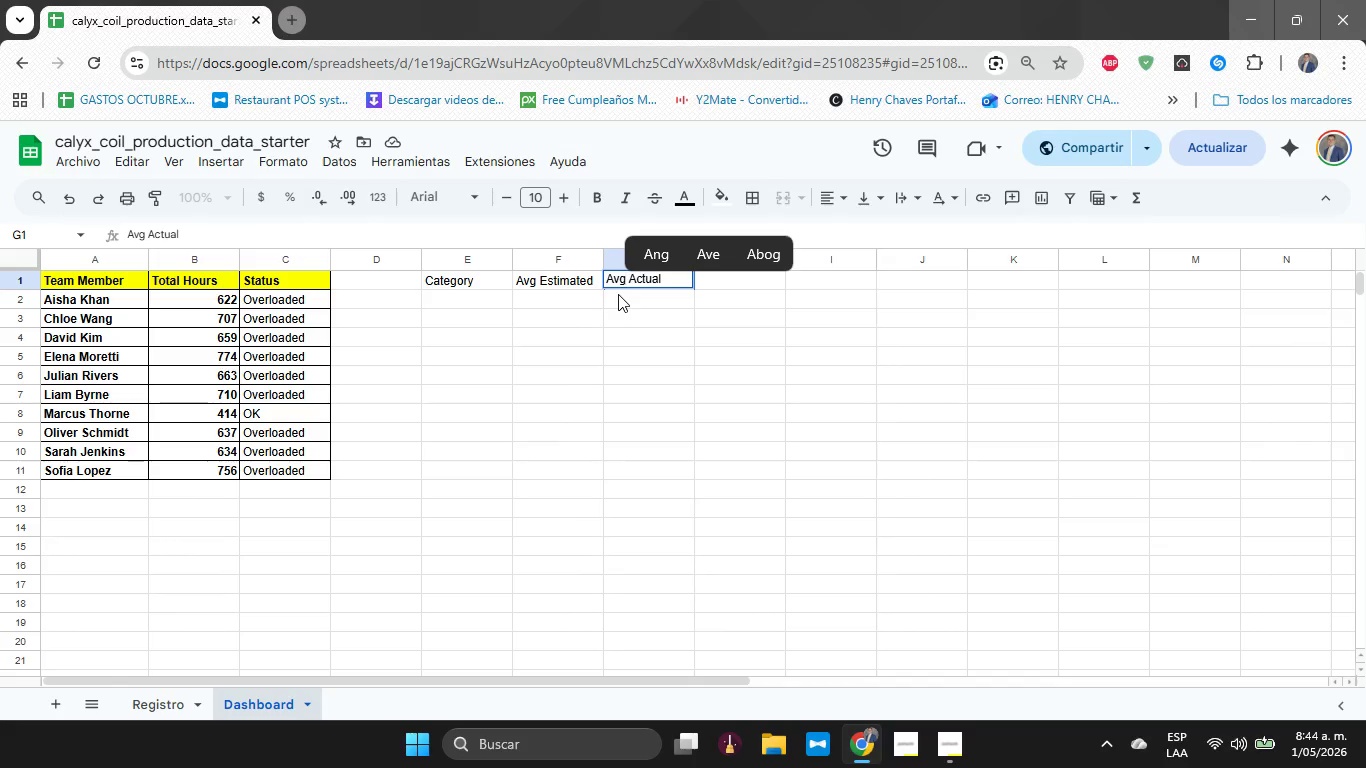 
left_click([618, 294])
 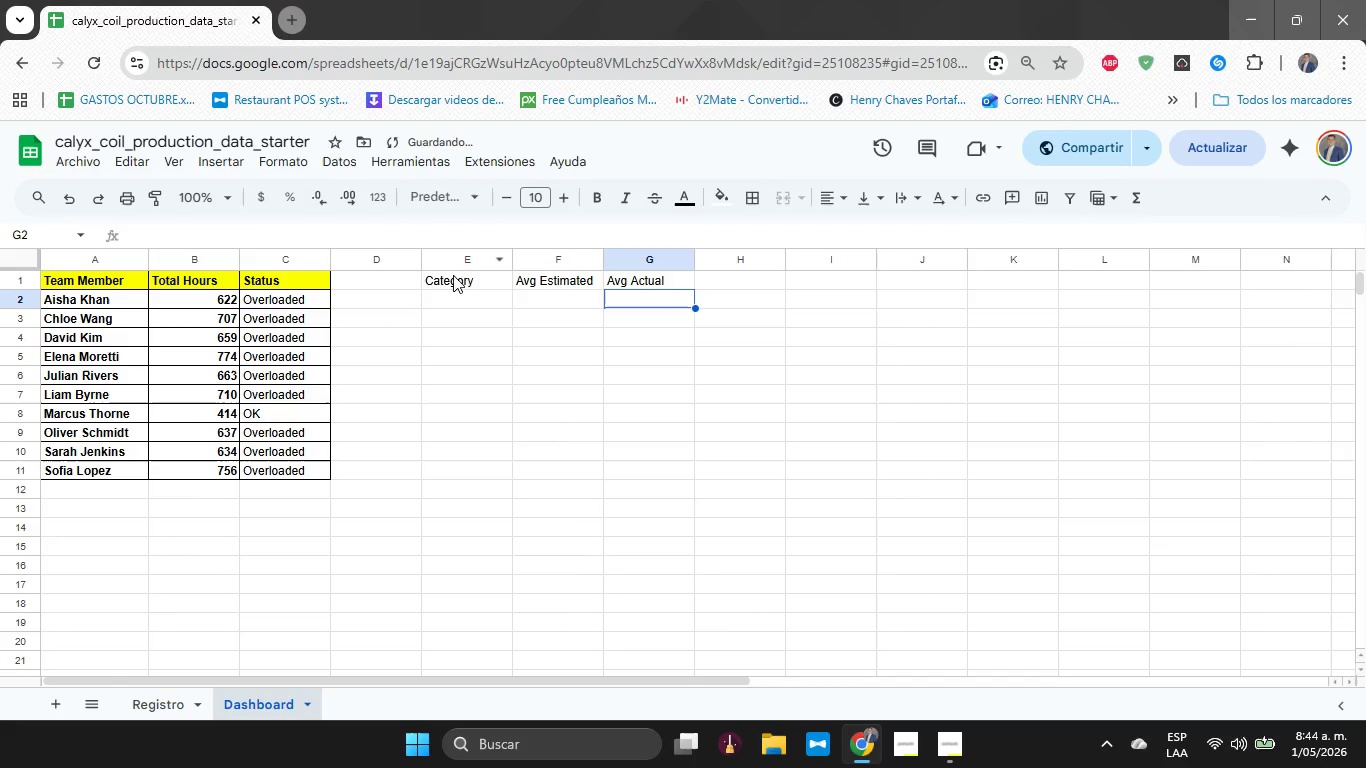 
left_click_drag(start_coordinate=[461, 280], to_coordinate=[632, 280])
 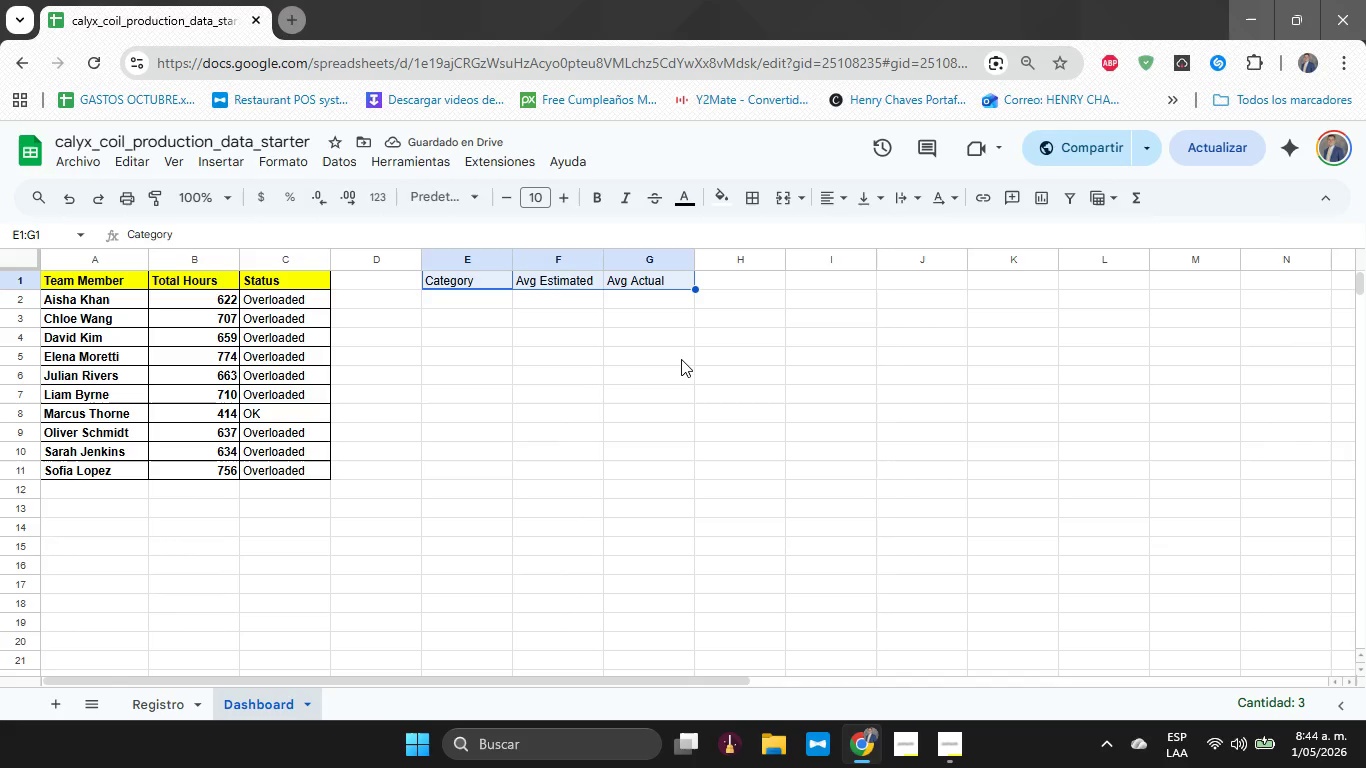 
left_click([681, 359])
 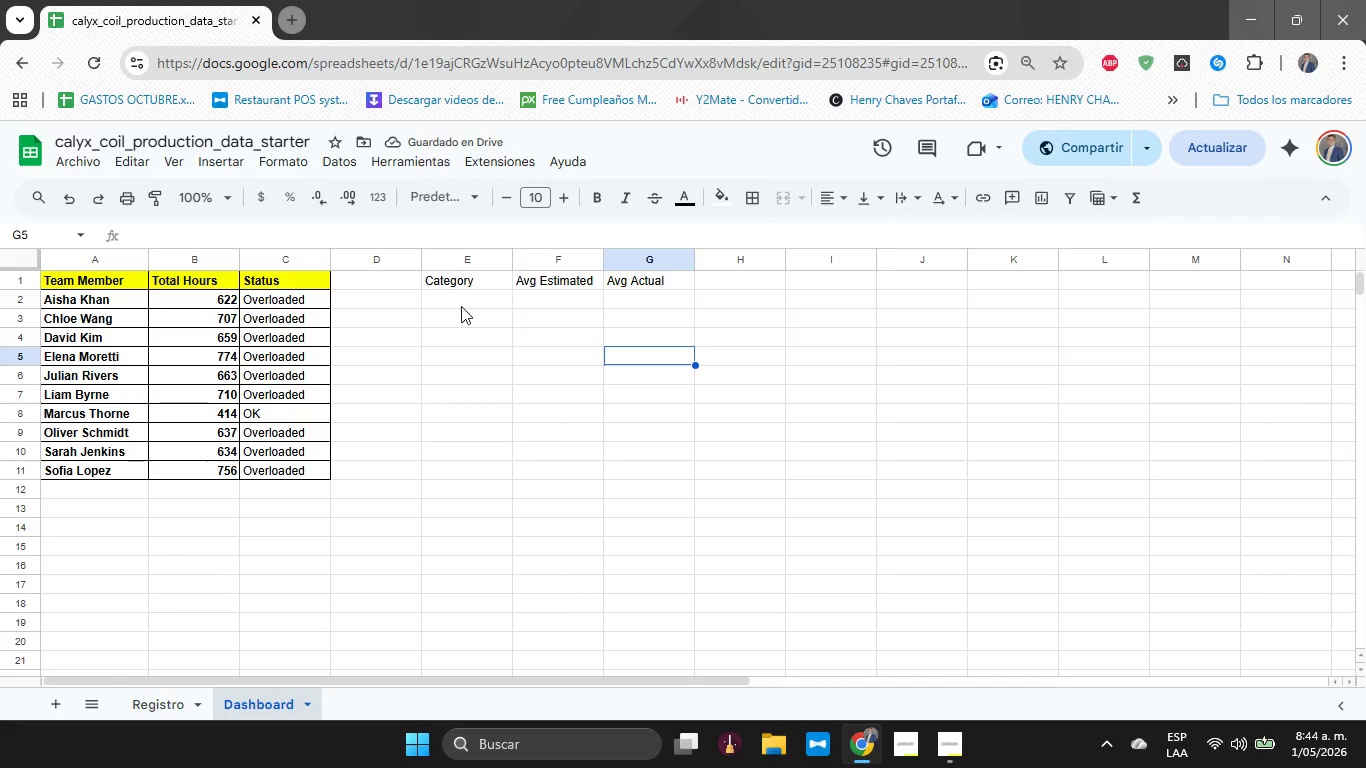 
left_click([442, 306])
 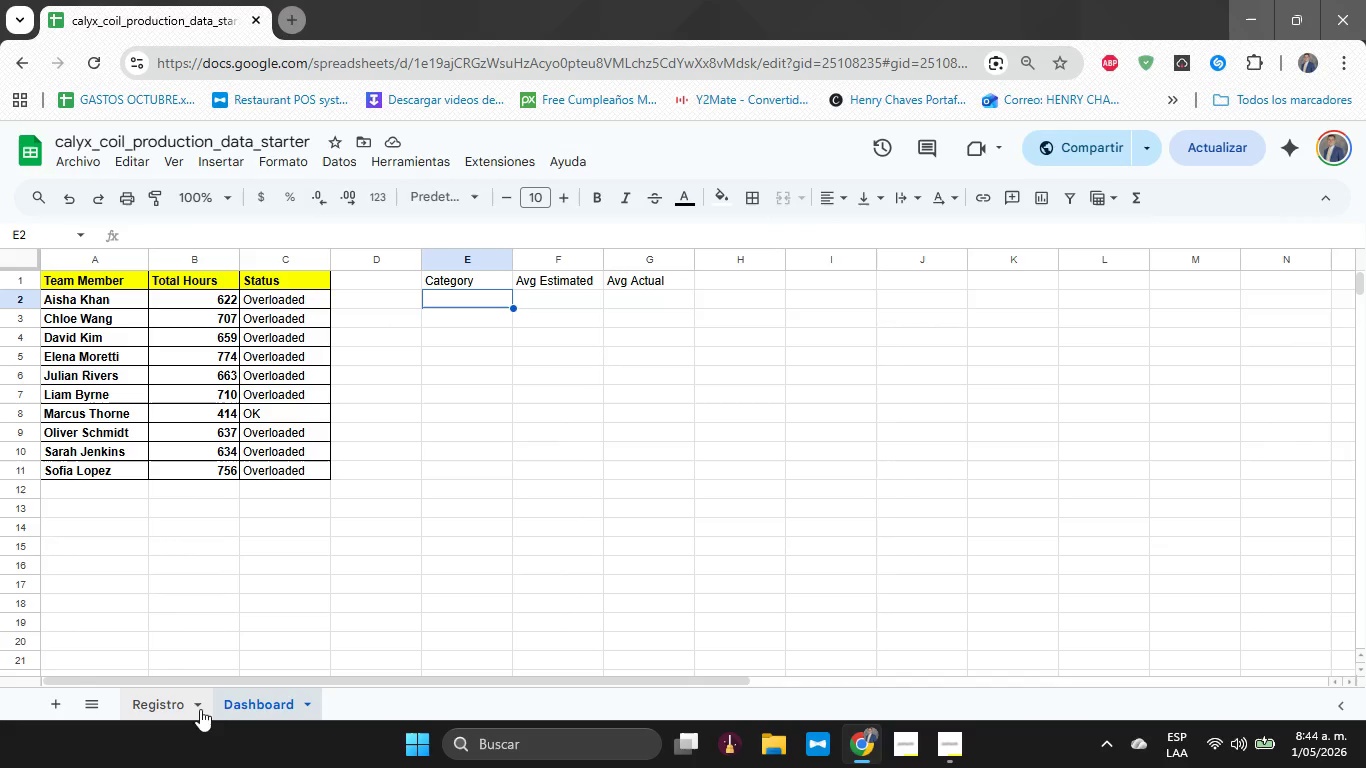 
left_click([161, 698])
 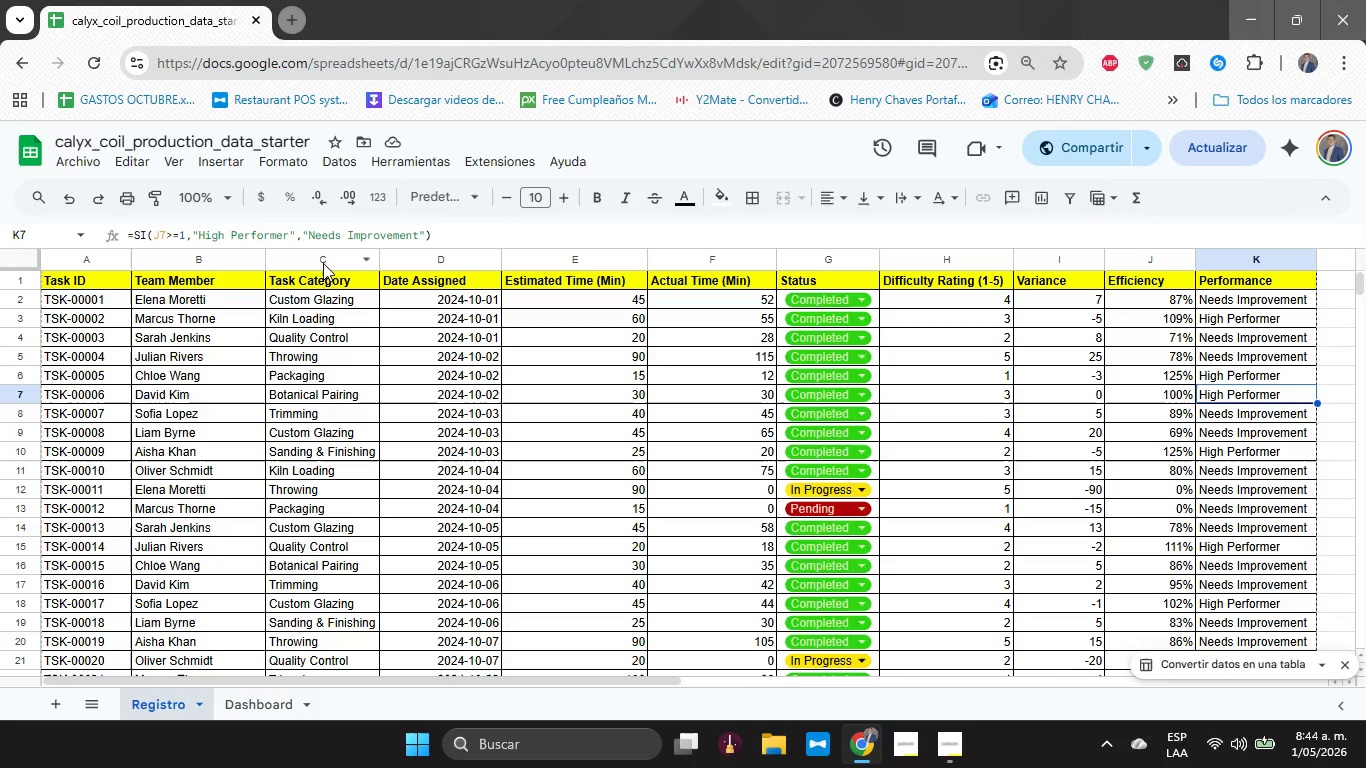 
left_click([317, 301])
 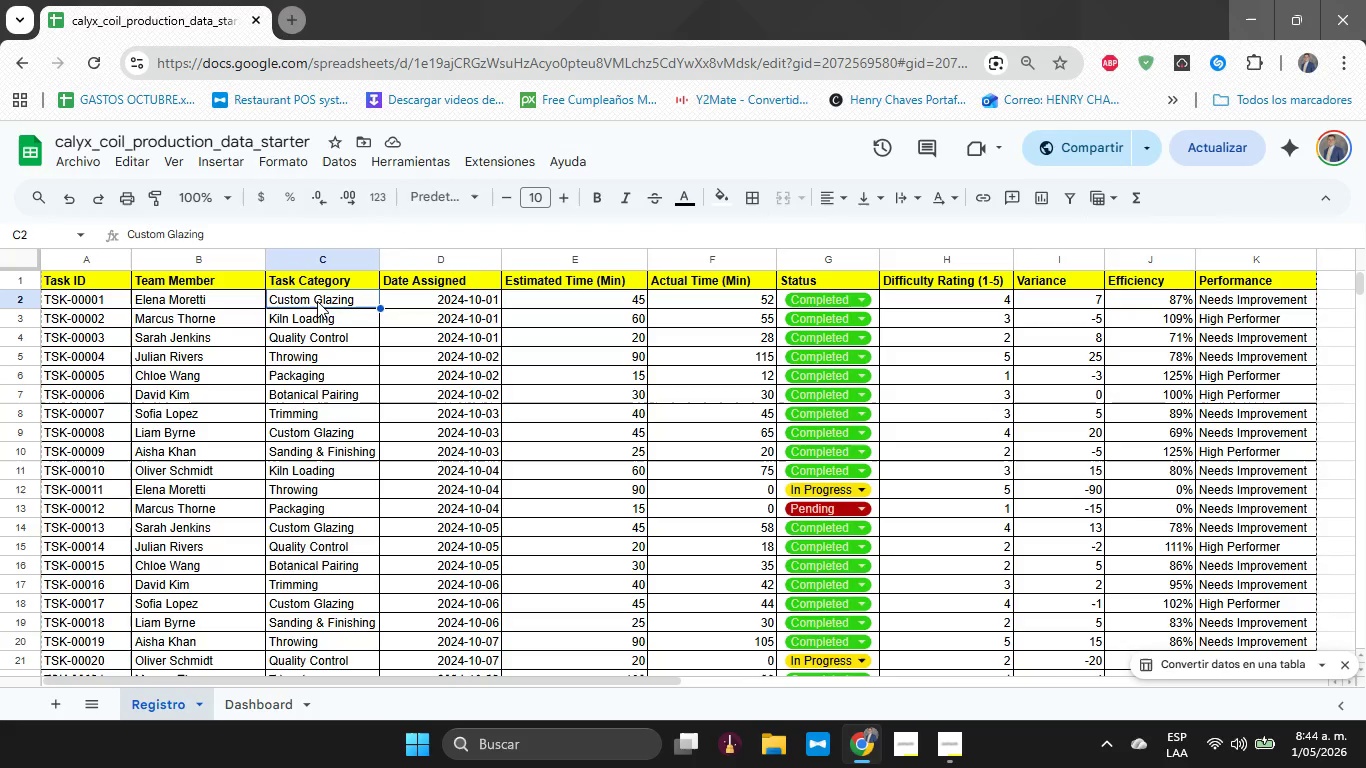 
left_click_drag(start_coordinate=[317, 301], to_coordinate=[314, 384])
 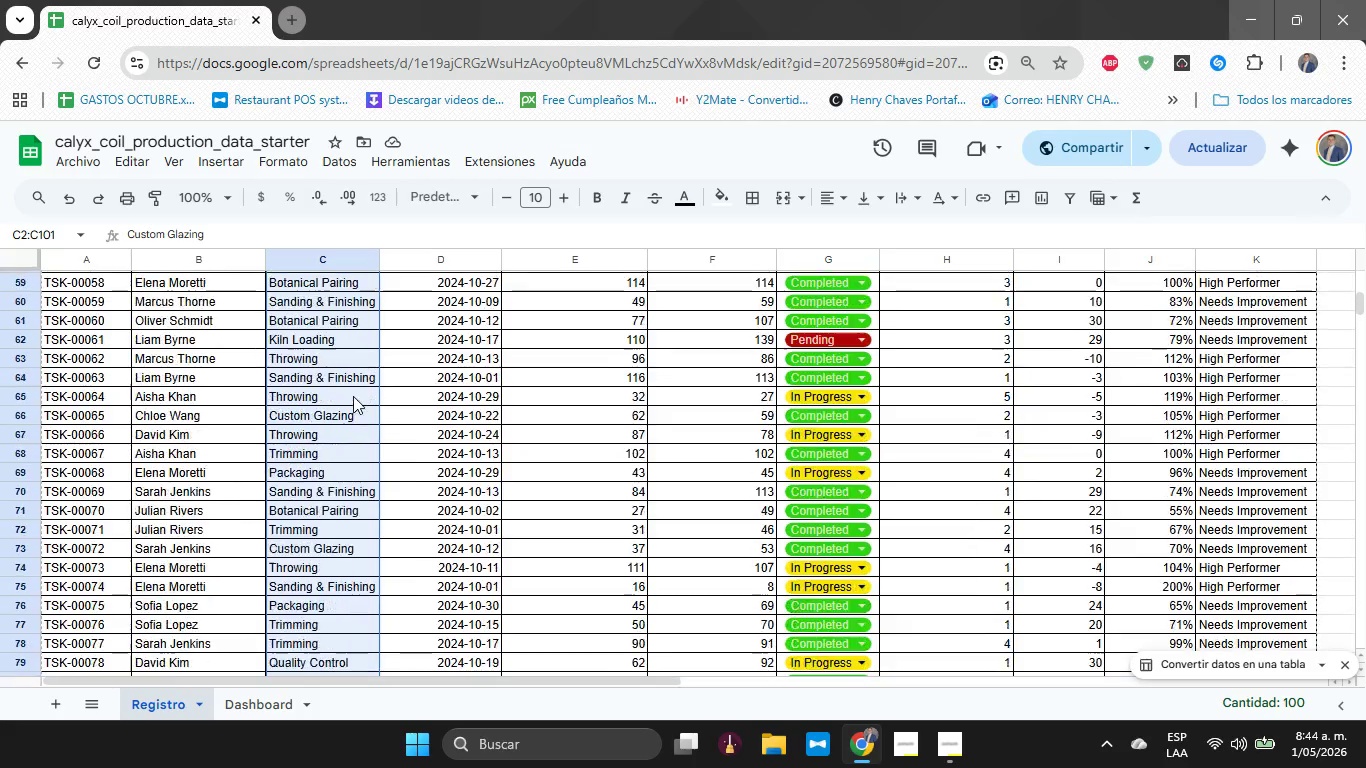 
scroll: coordinate [313, 392], scroll_direction: down, amount: 18.0
 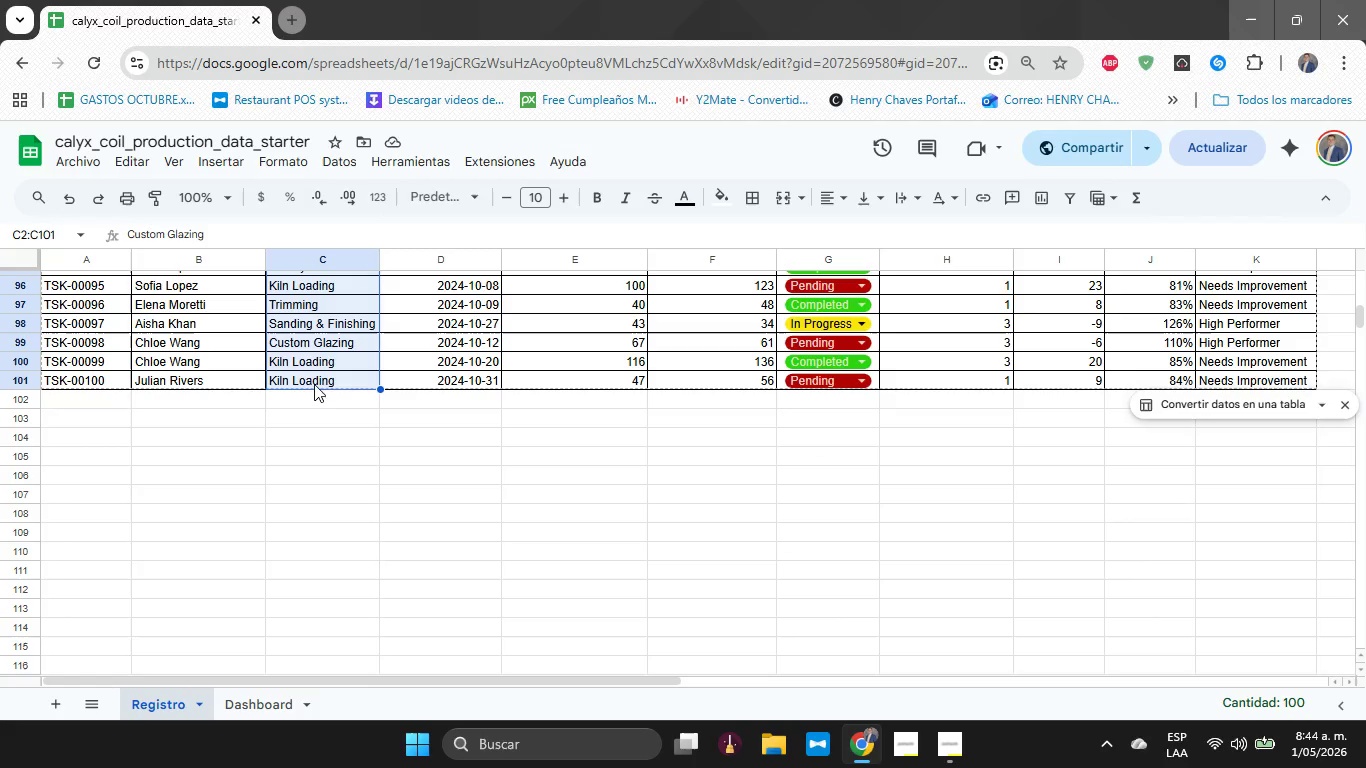 
scroll: coordinate [362, 399], scroll_direction: up, amount: 21.0
 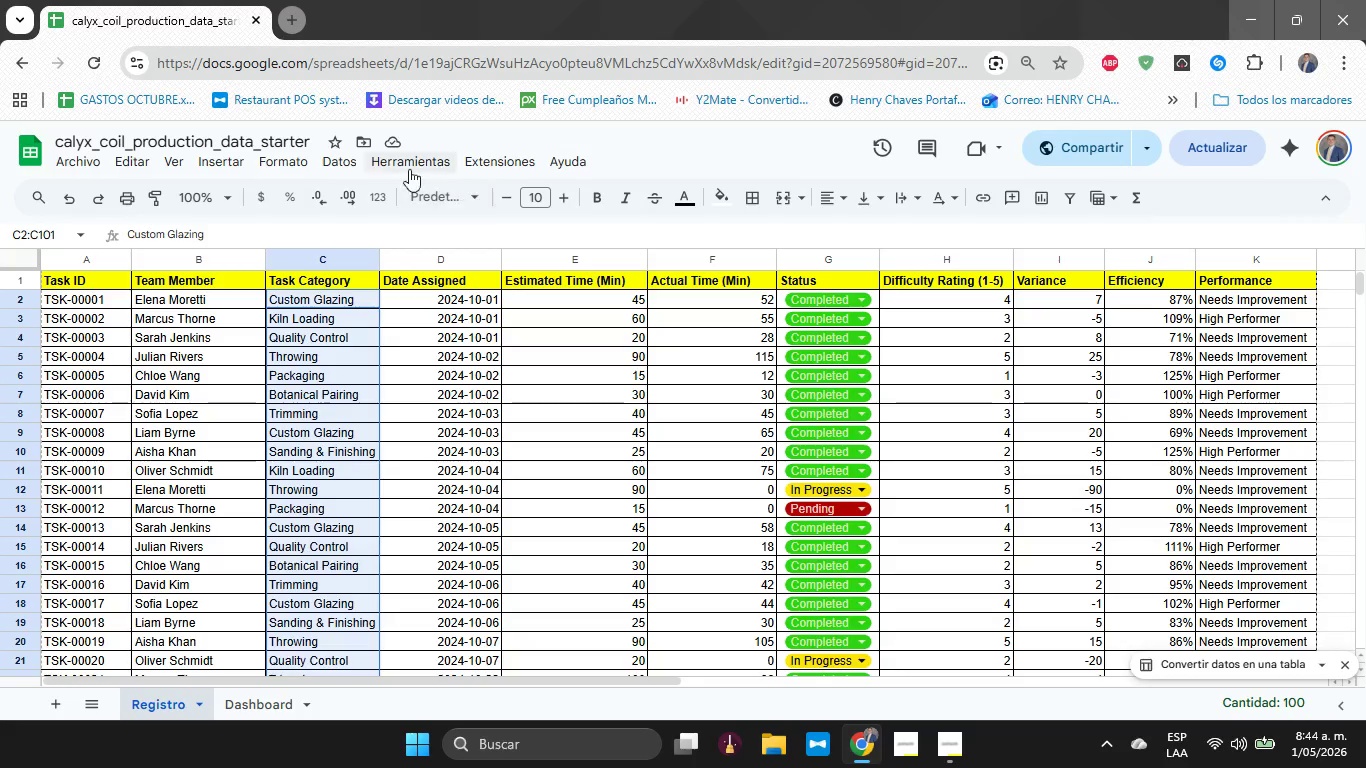 
left_click([329, 167])
 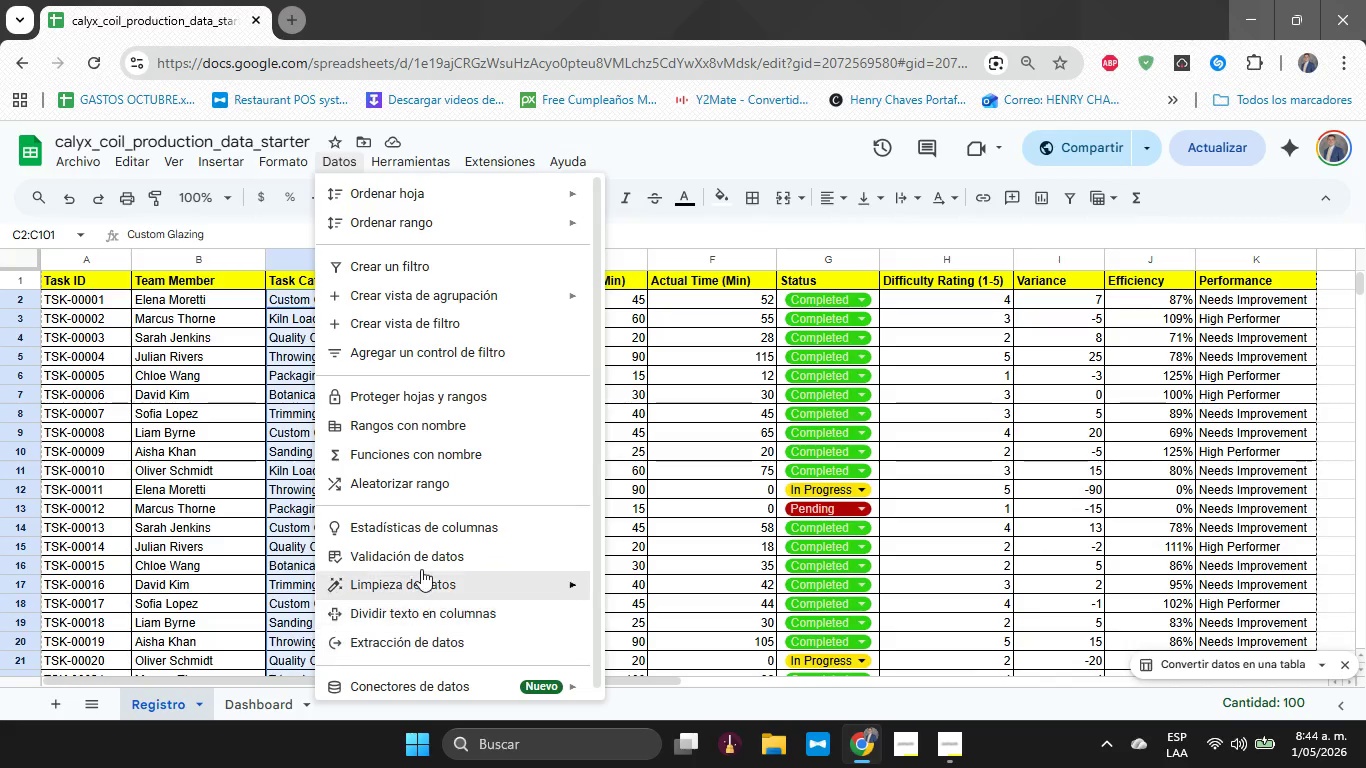 
left_click([422, 564])
 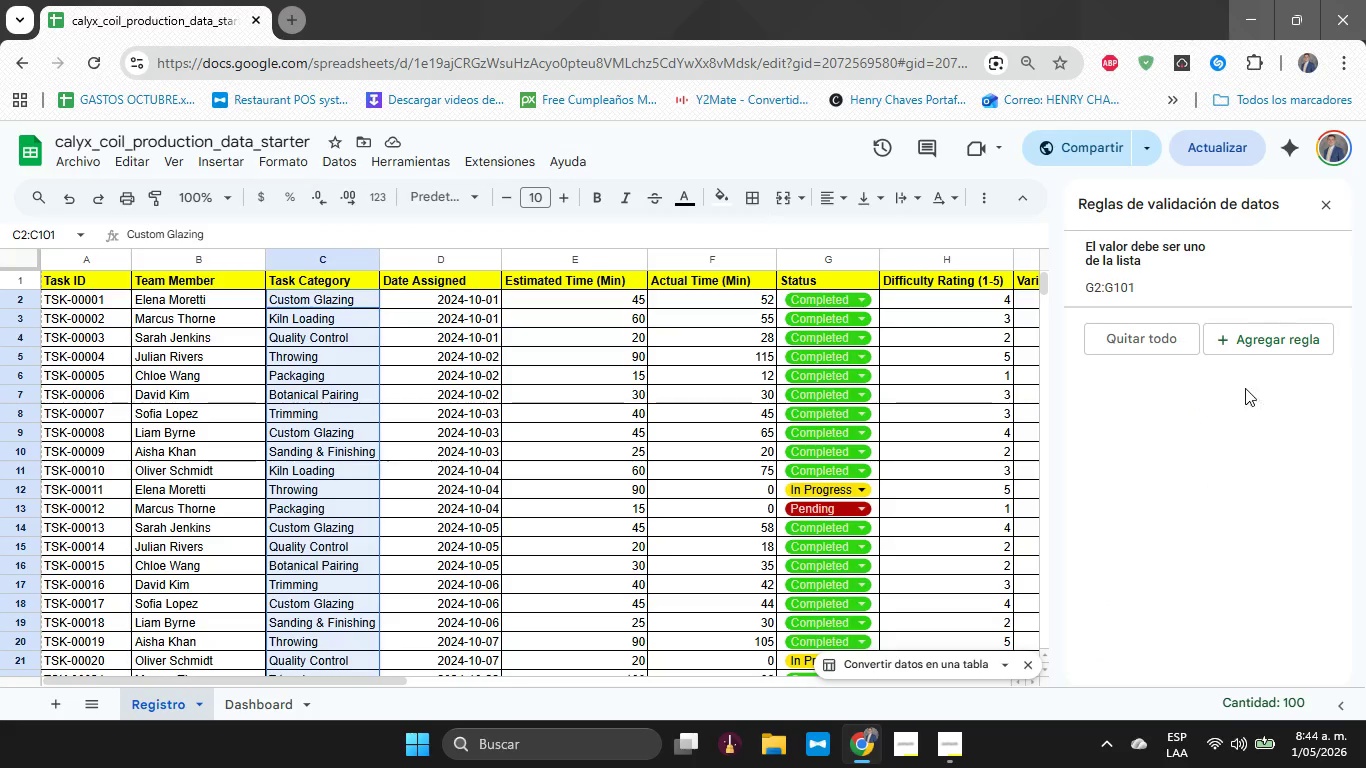 
left_click([1263, 336])
 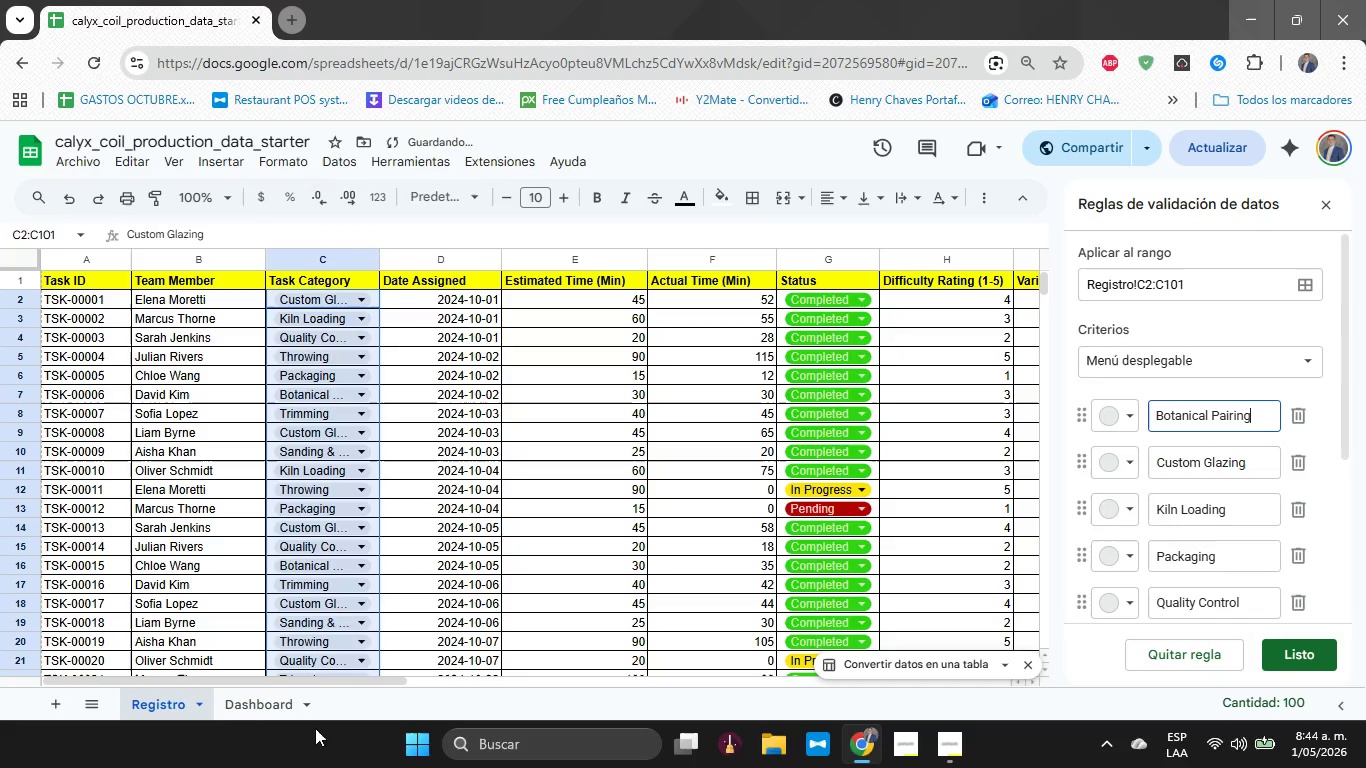 
left_click([240, 716])
 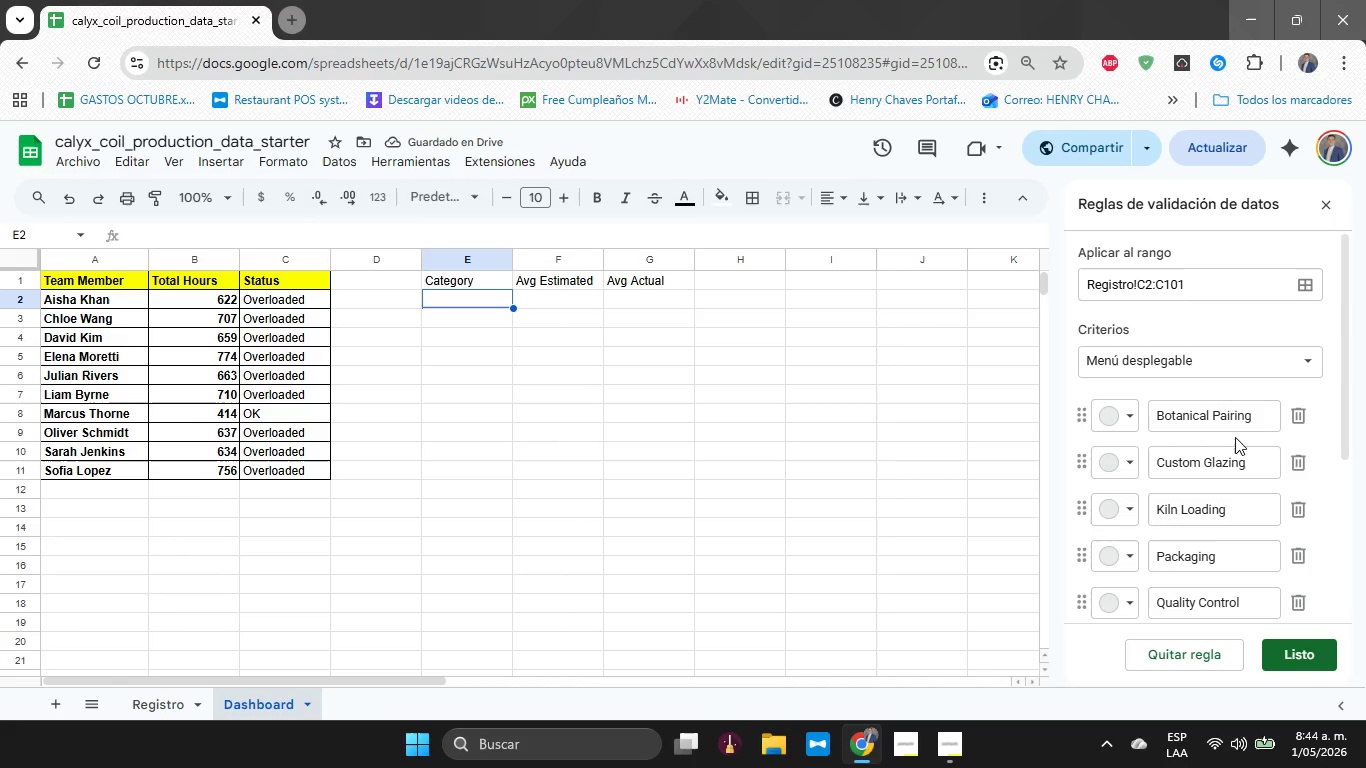 
double_click([1233, 414])
 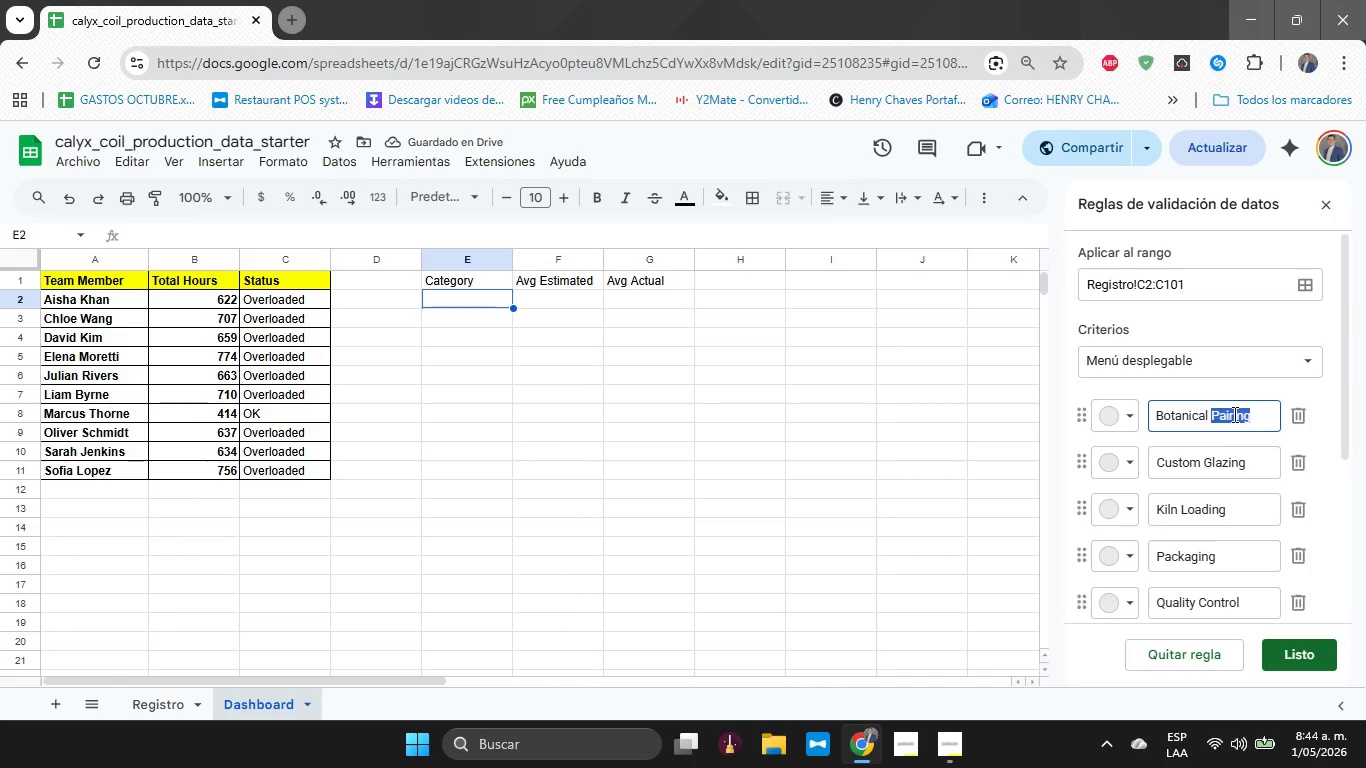 
triple_click([1233, 414])
 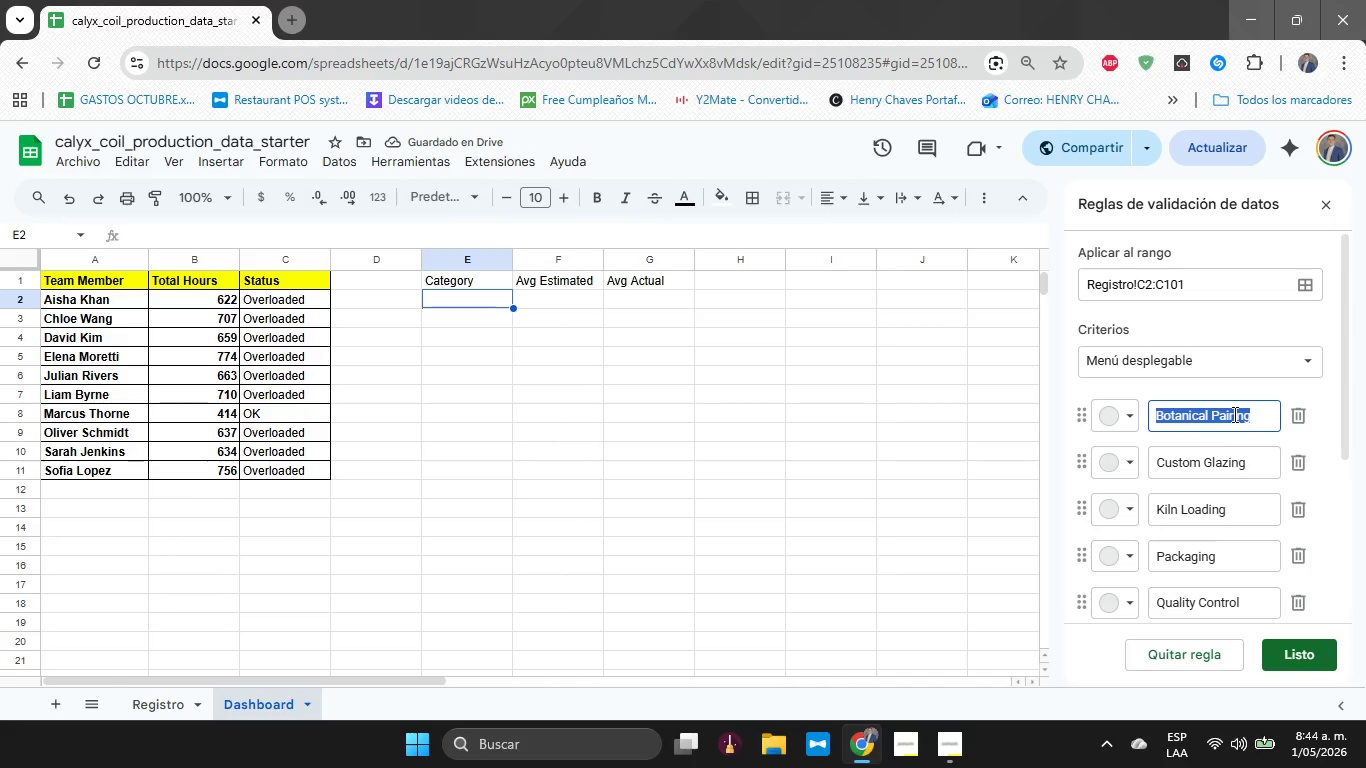 
key(Control+C)
 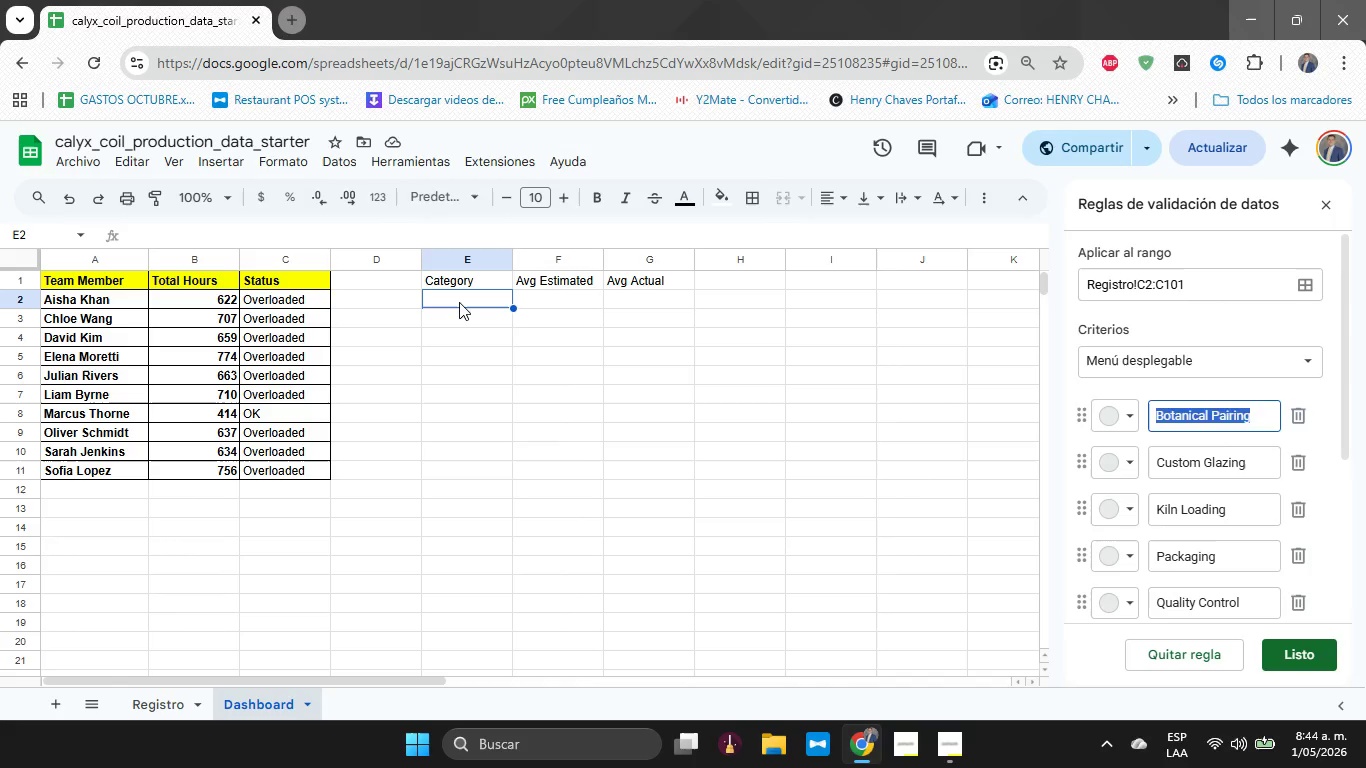 
left_click([459, 302])
 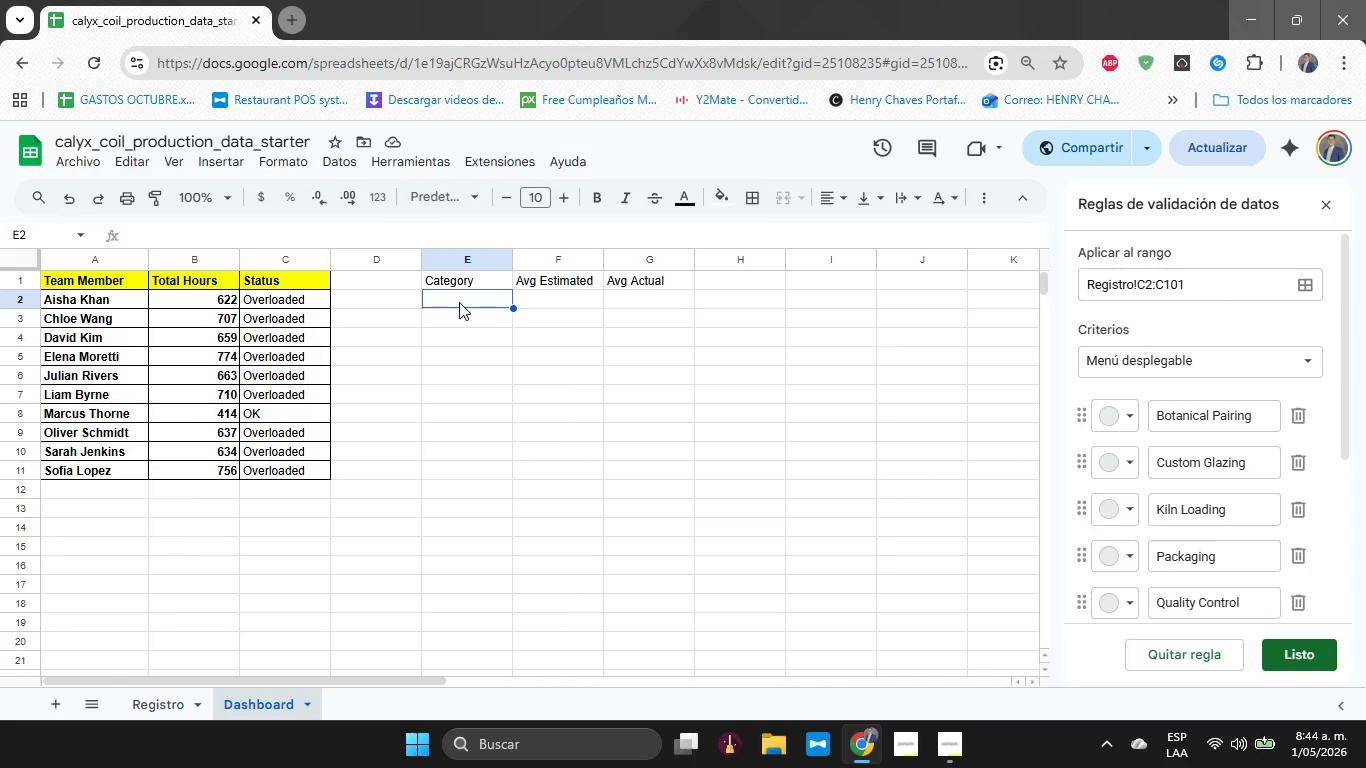 
key(Control+V)
 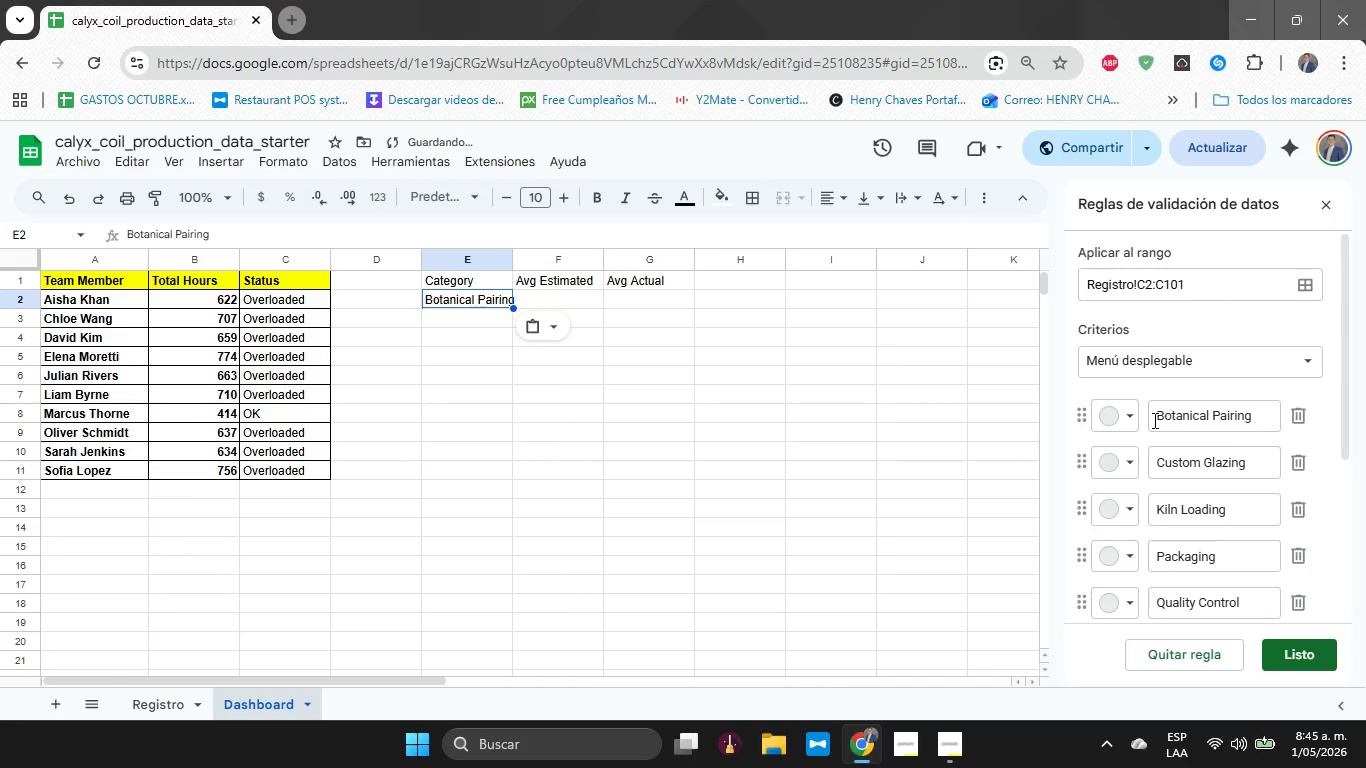 
left_click([1127, 420])
 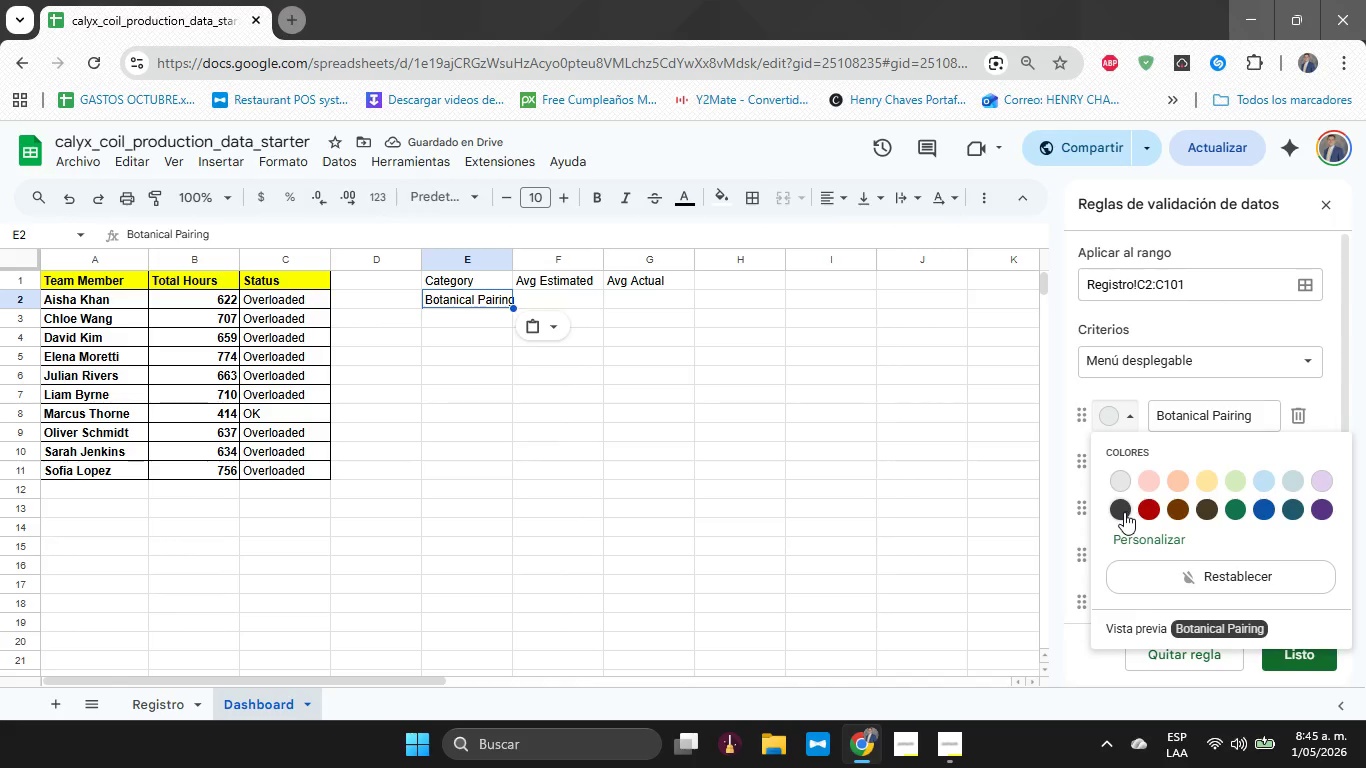 
left_click([1124, 512])
 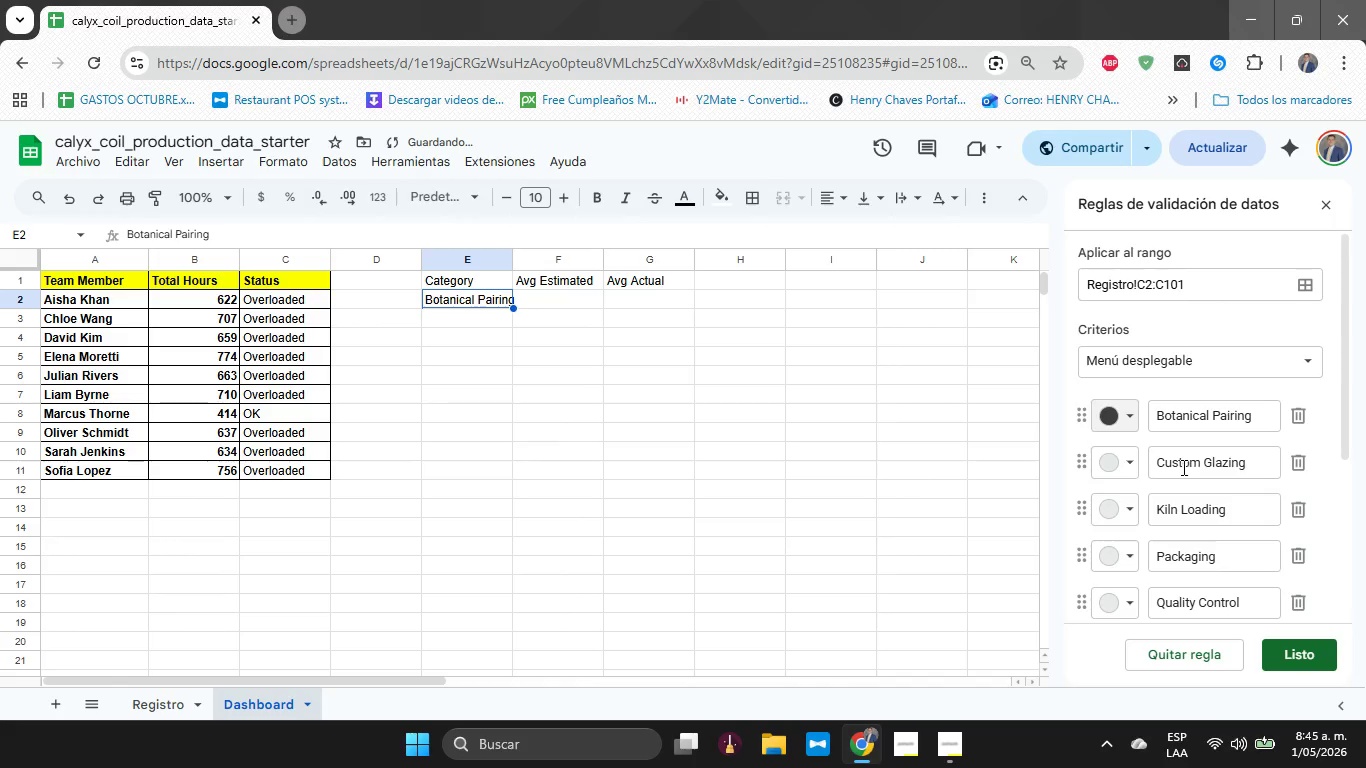 
double_click([1182, 467])
 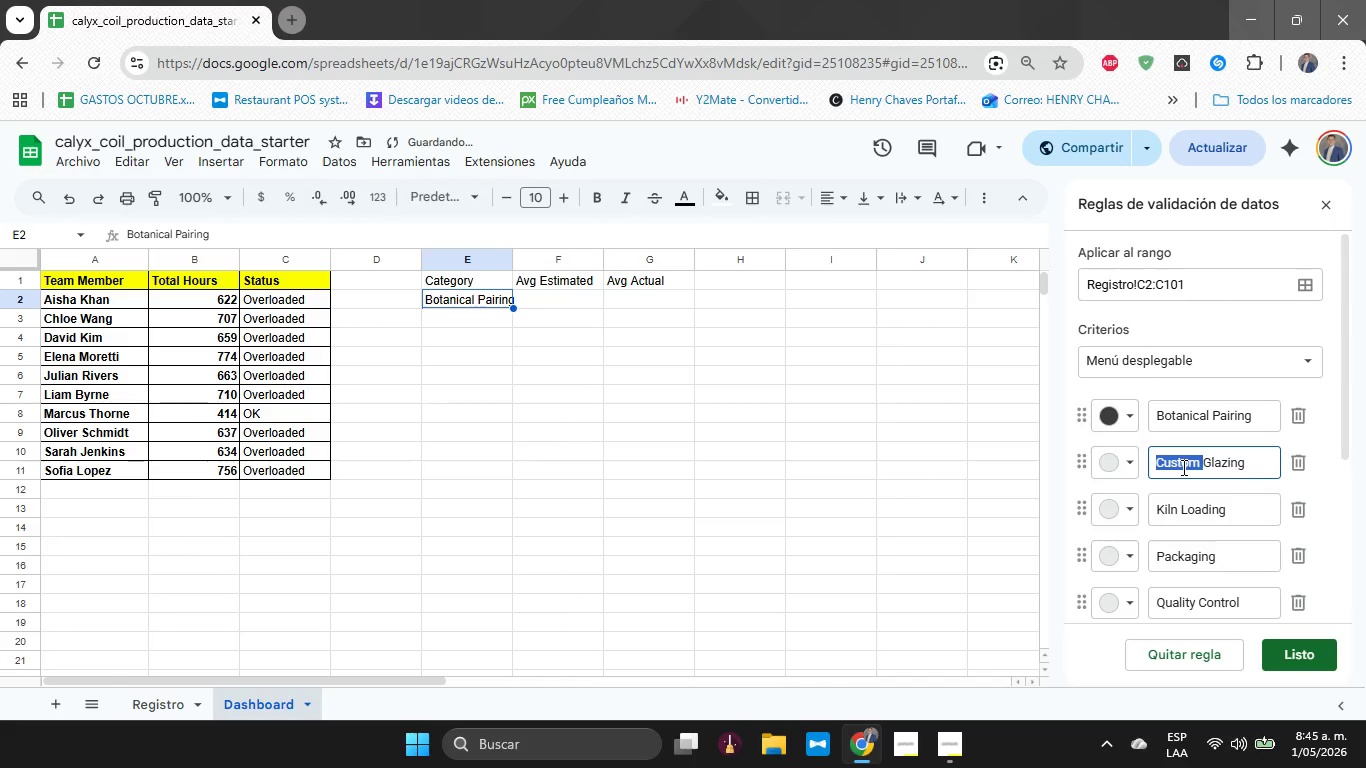 
triple_click([1182, 467])
 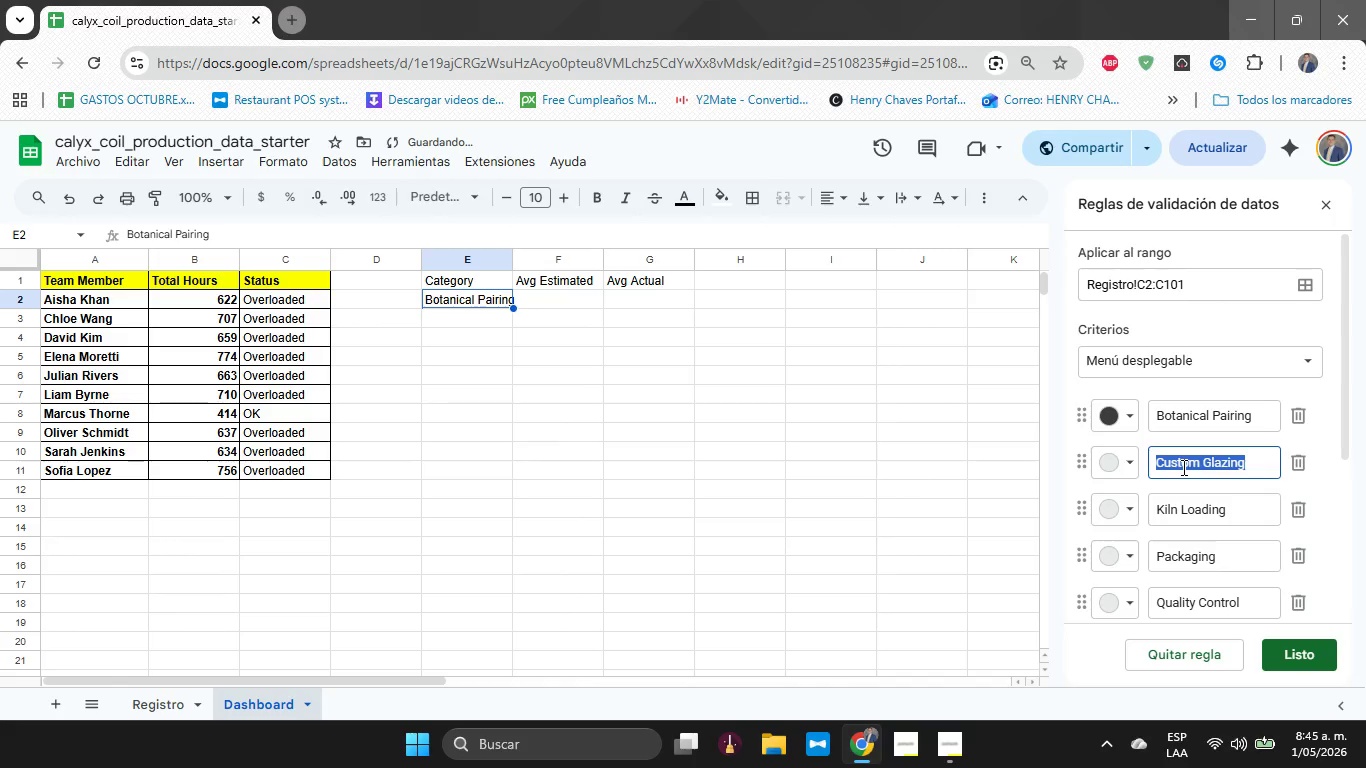 
key(Control+C)
 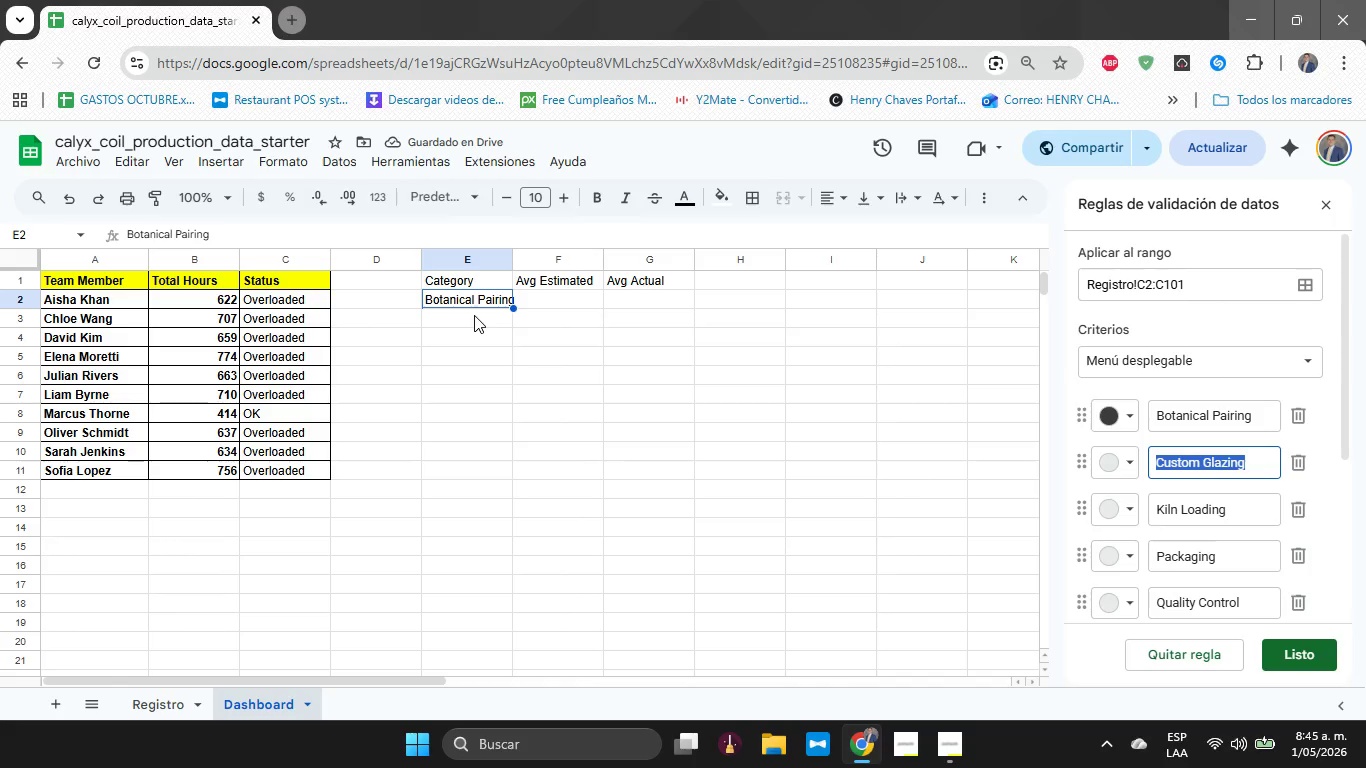 
left_click([474, 318])
 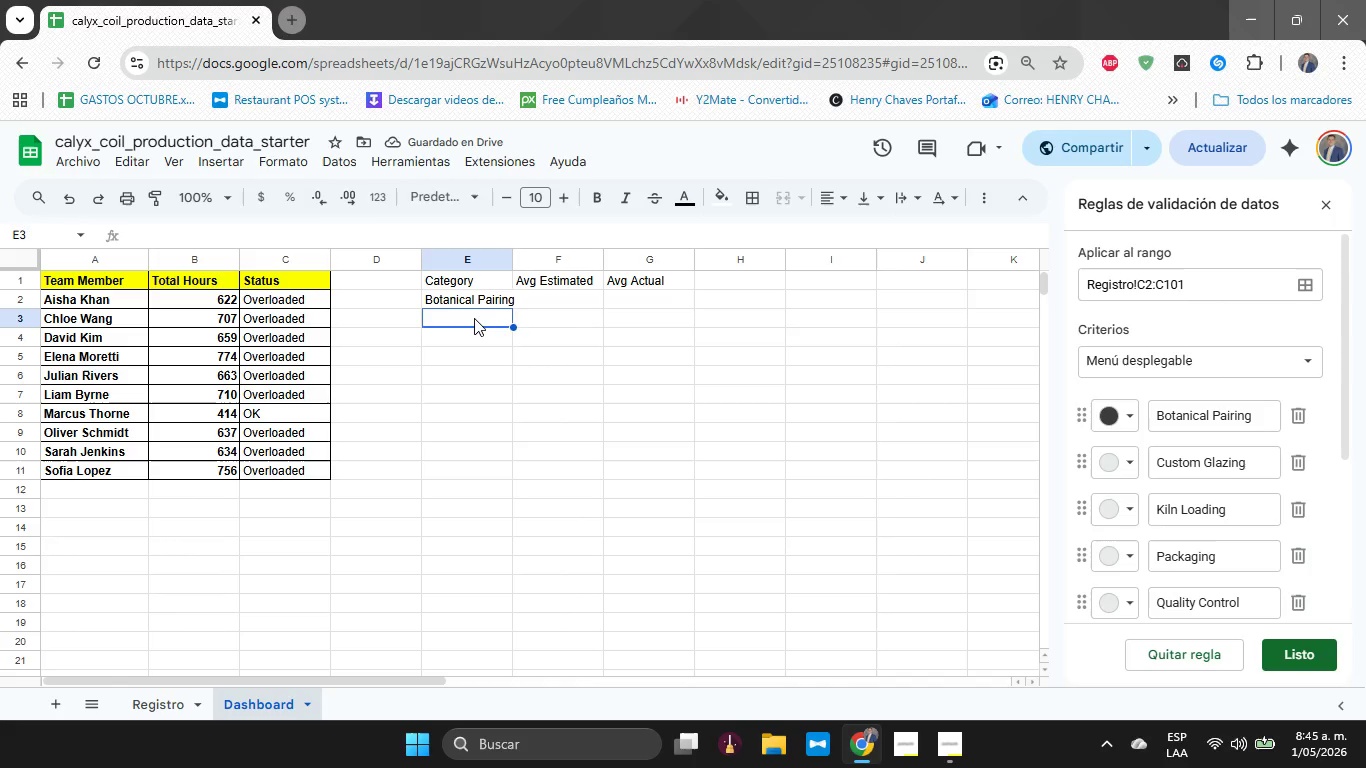 
key(Control+V)
 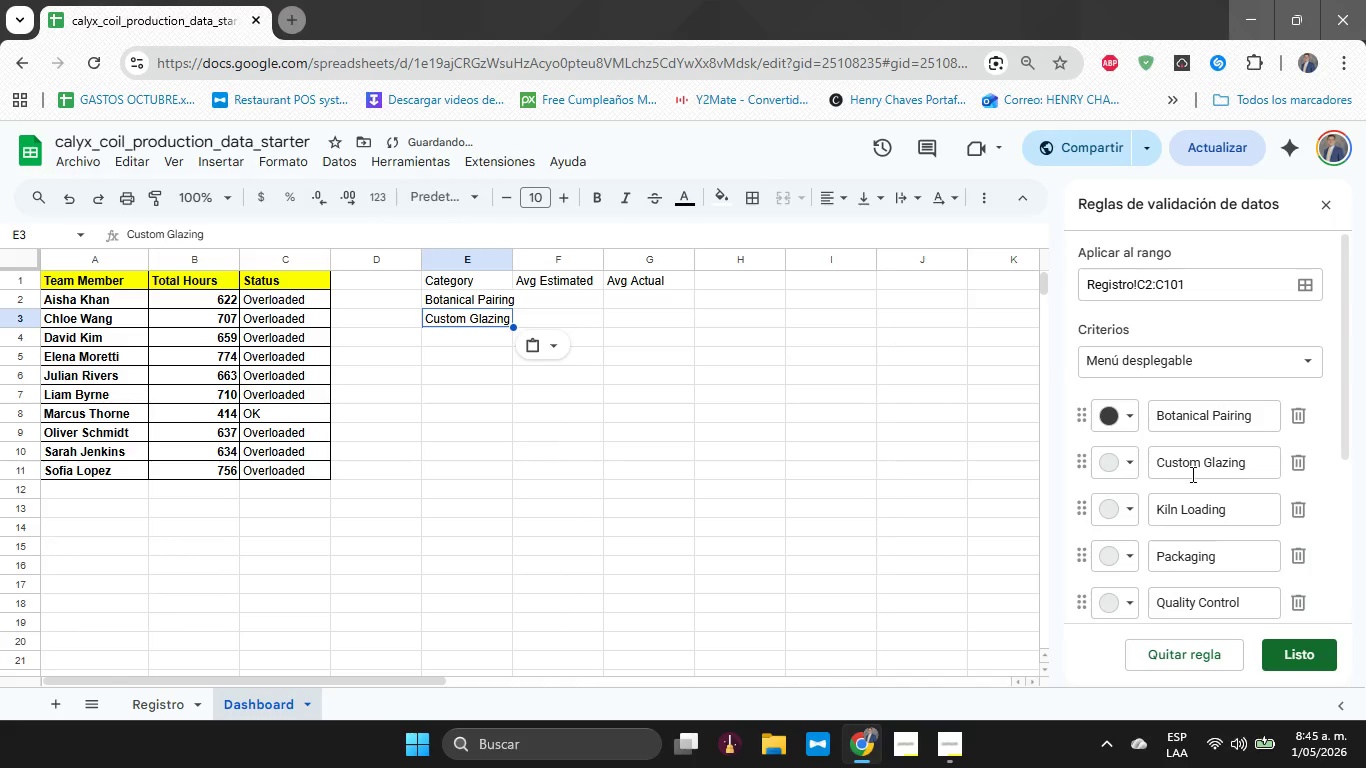 
left_click([1098, 472])
 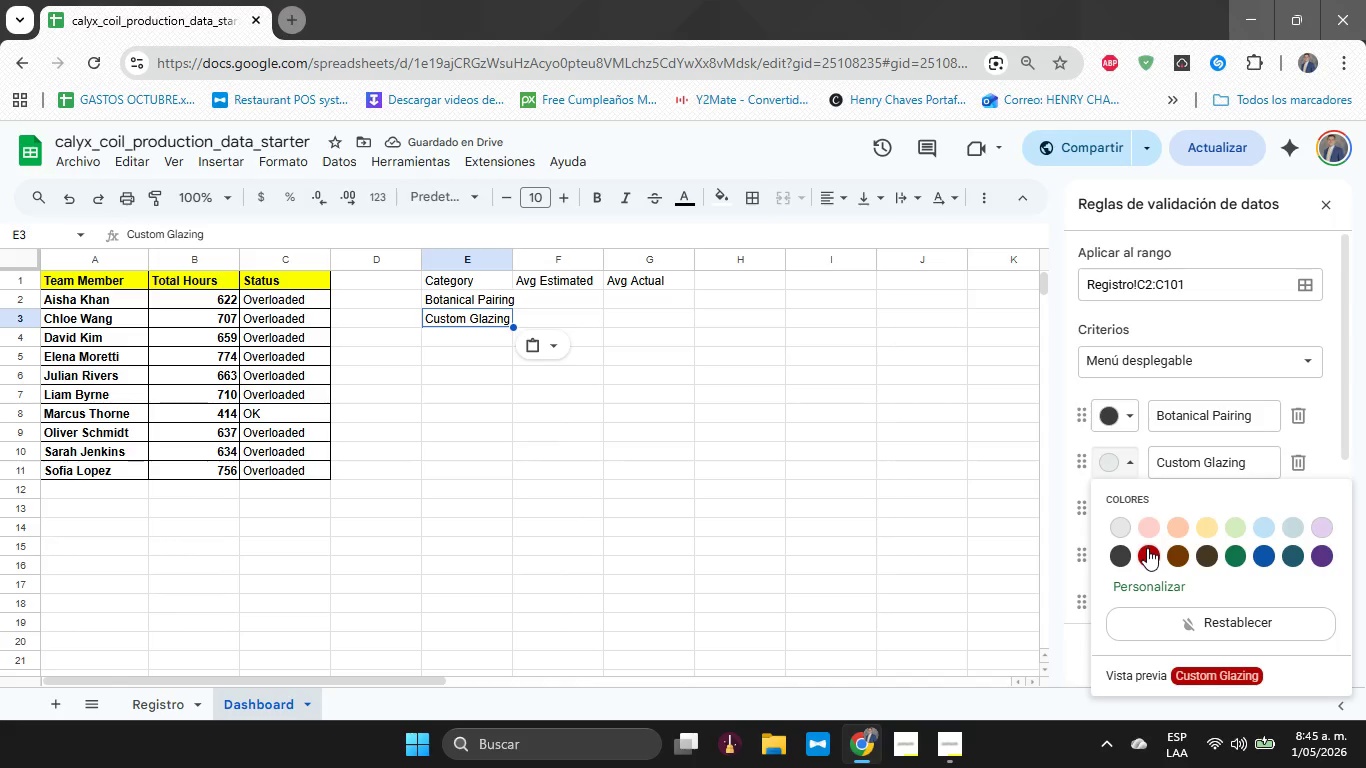 
left_click([1147, 551])
 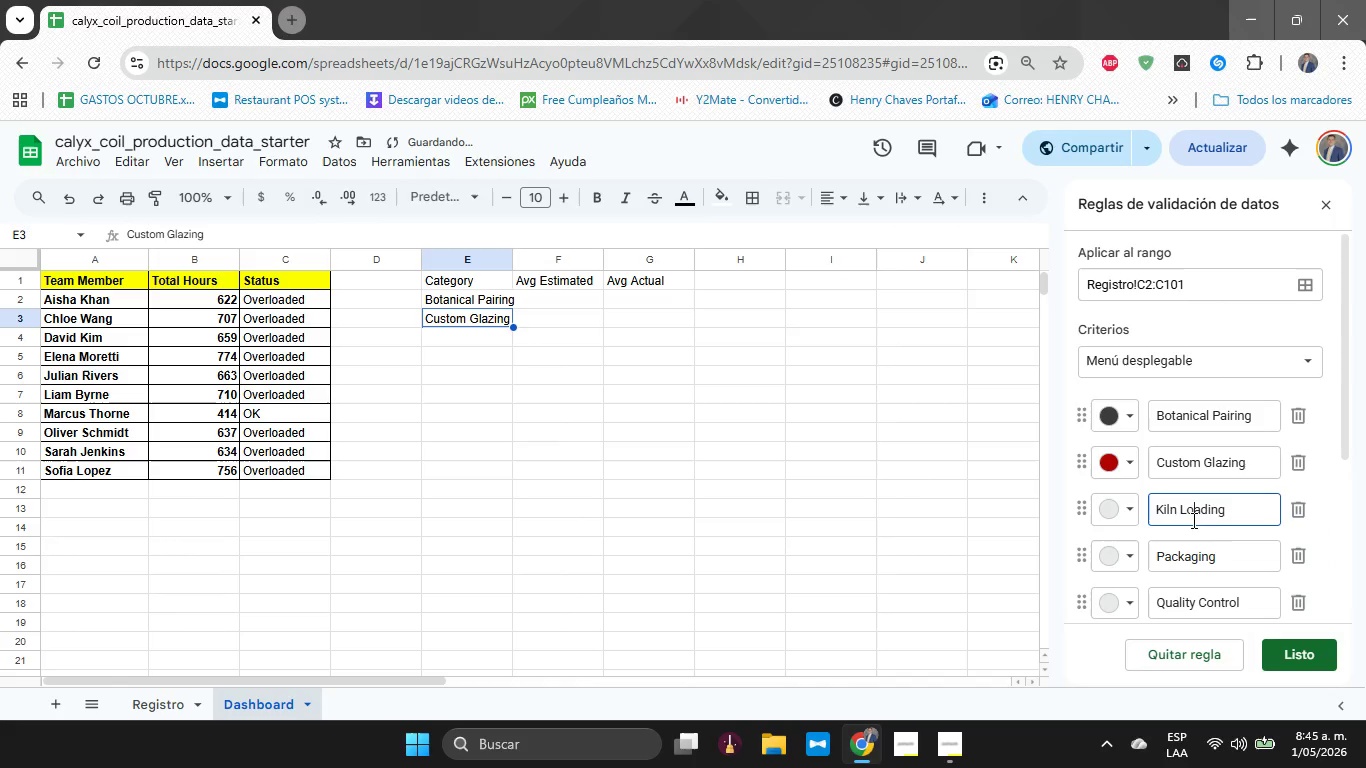 
double_click([1192, 519])
 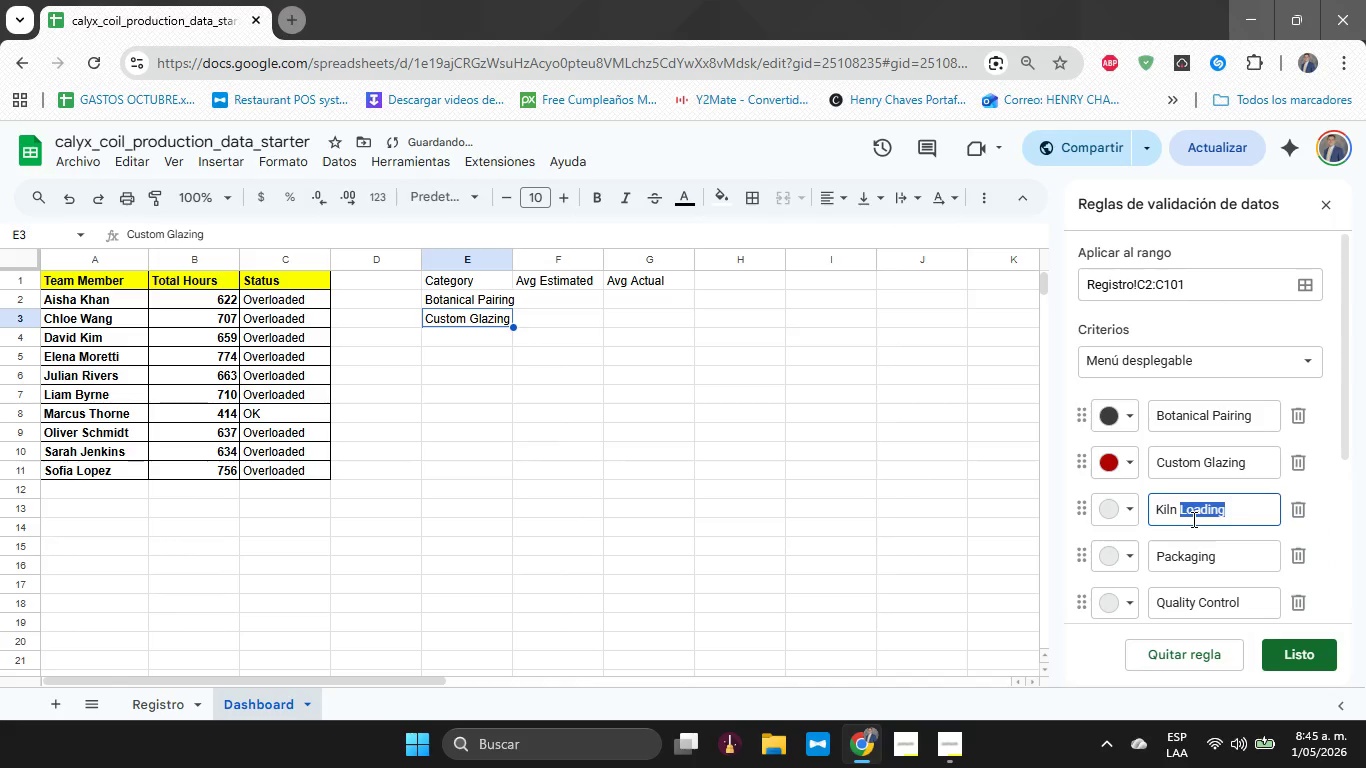 
triple_click([1192, 519])
 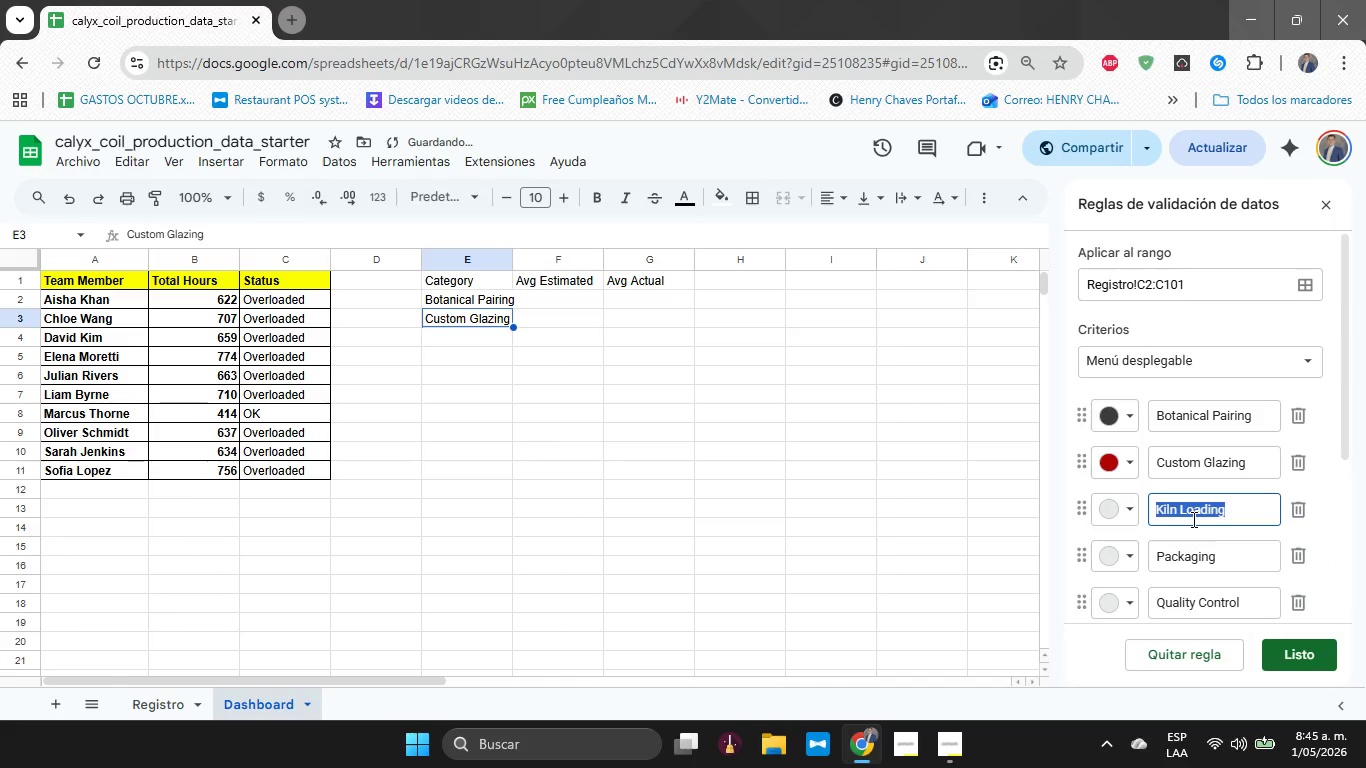 
triple_click([1192, 519])
 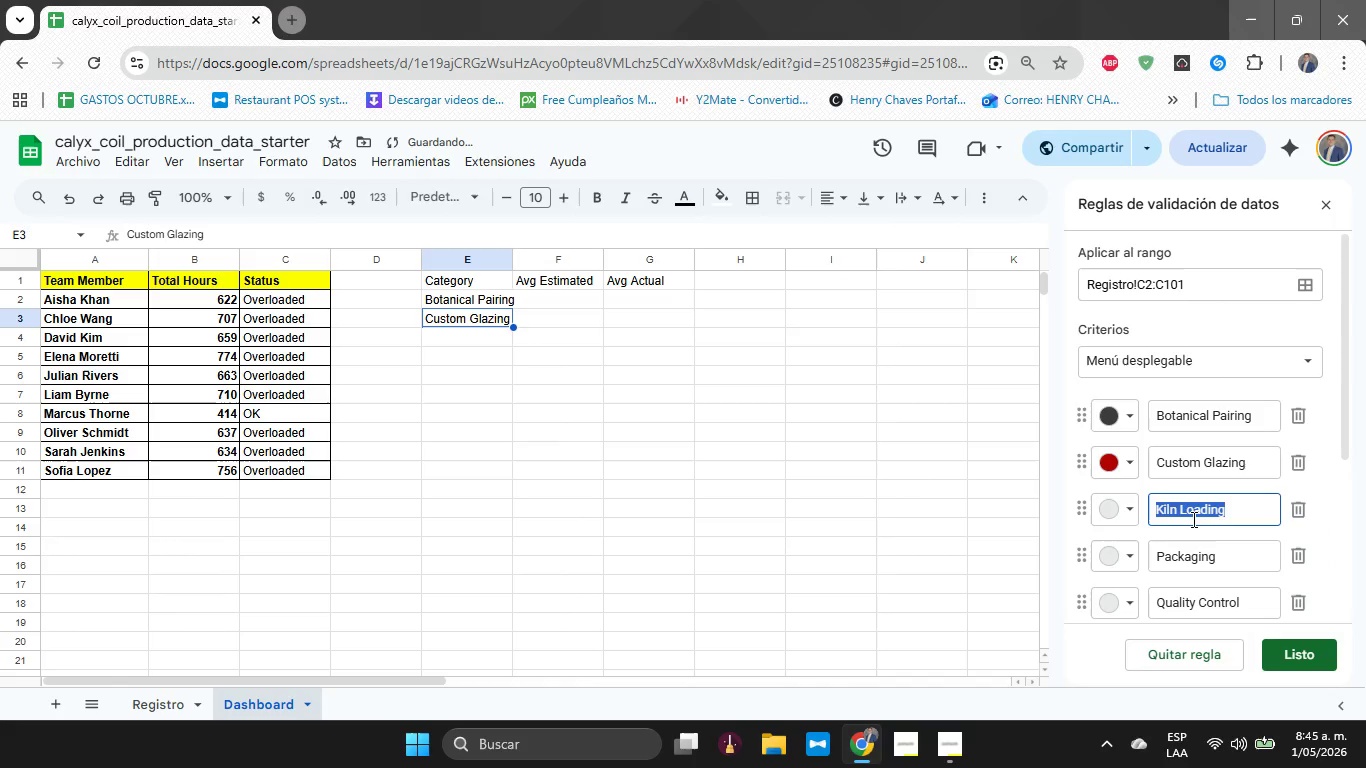 
key(Control+C)
 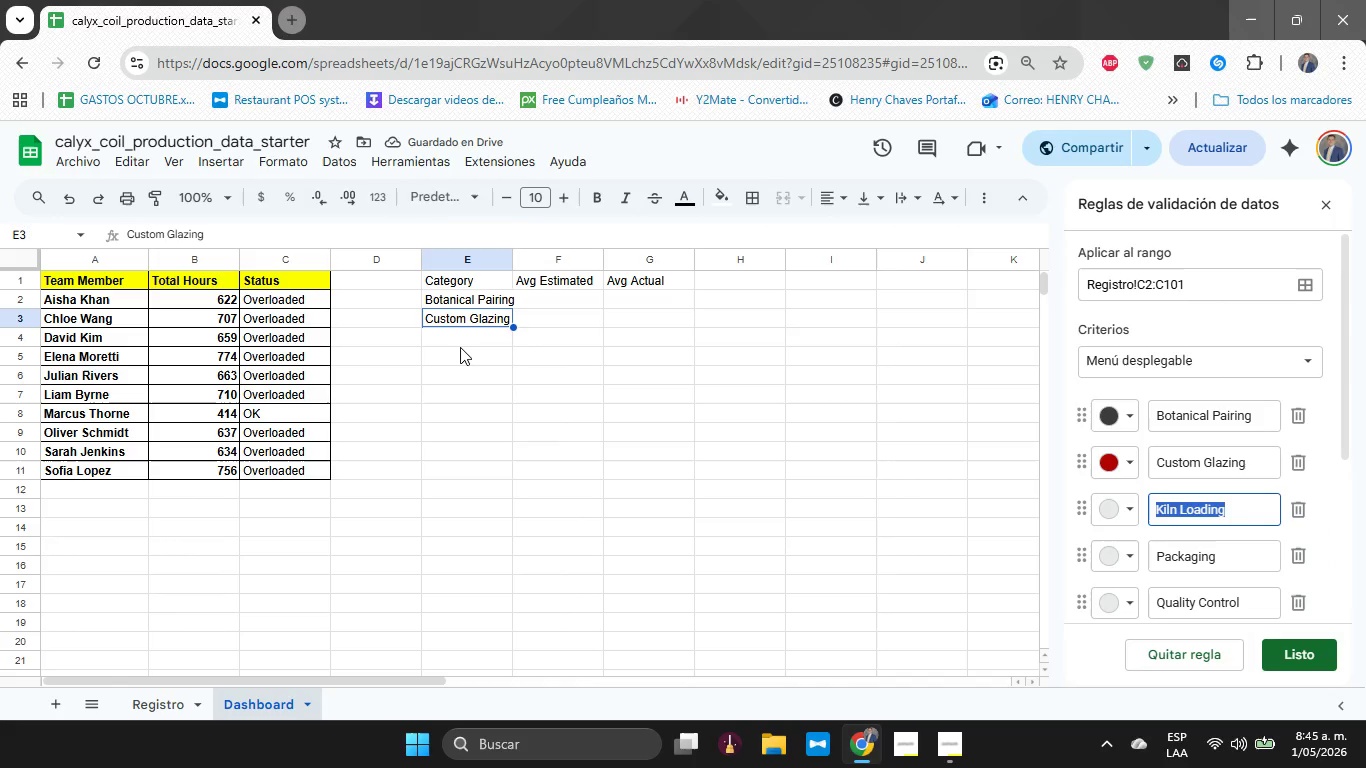 
left_click([463, 344])
 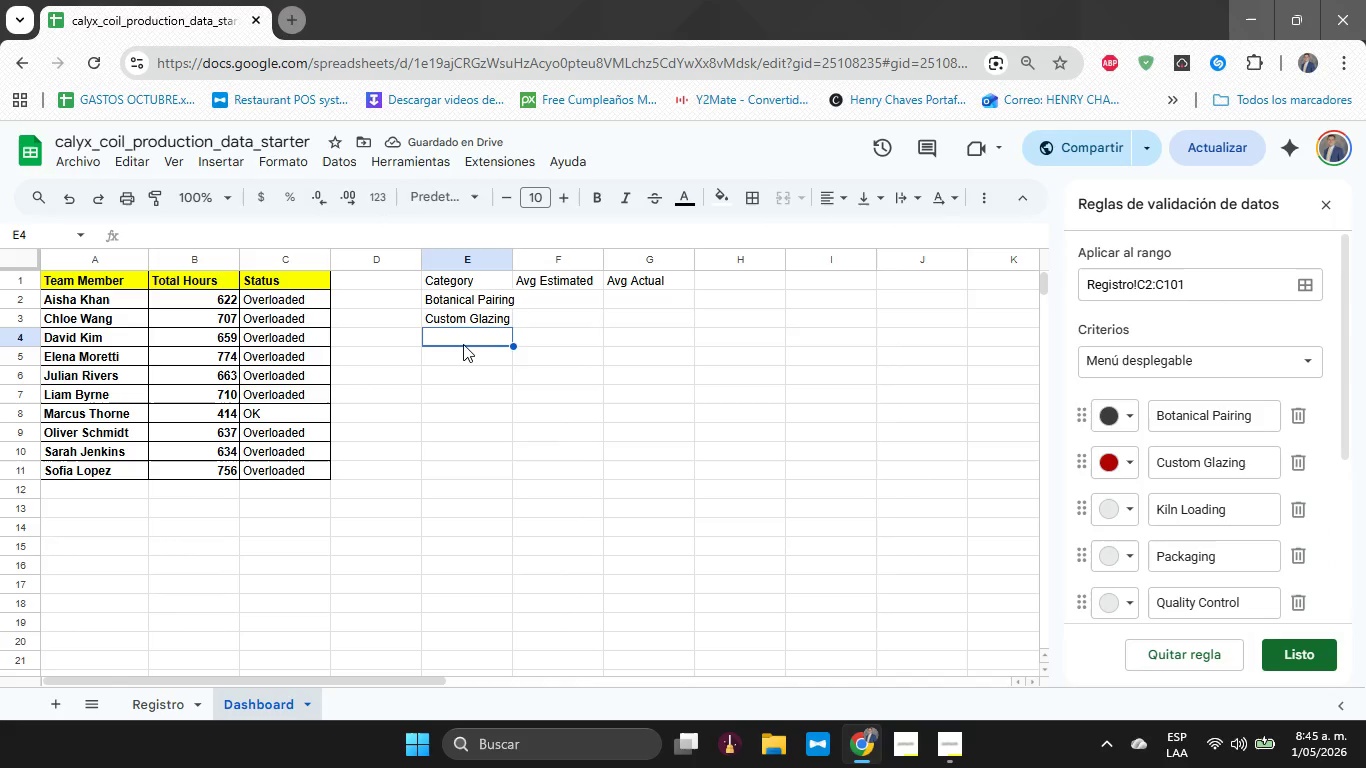 
key(Control+V)
 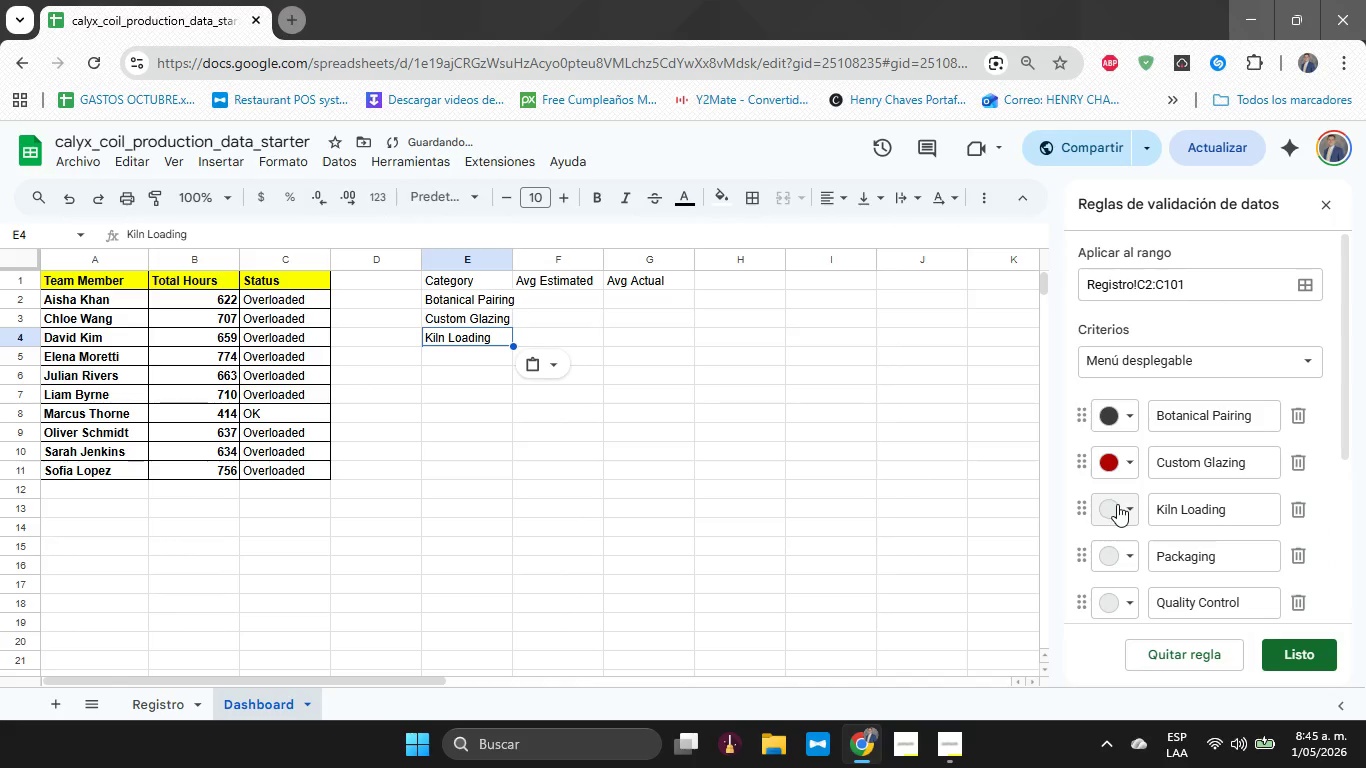 
left_click([1117, 504])
 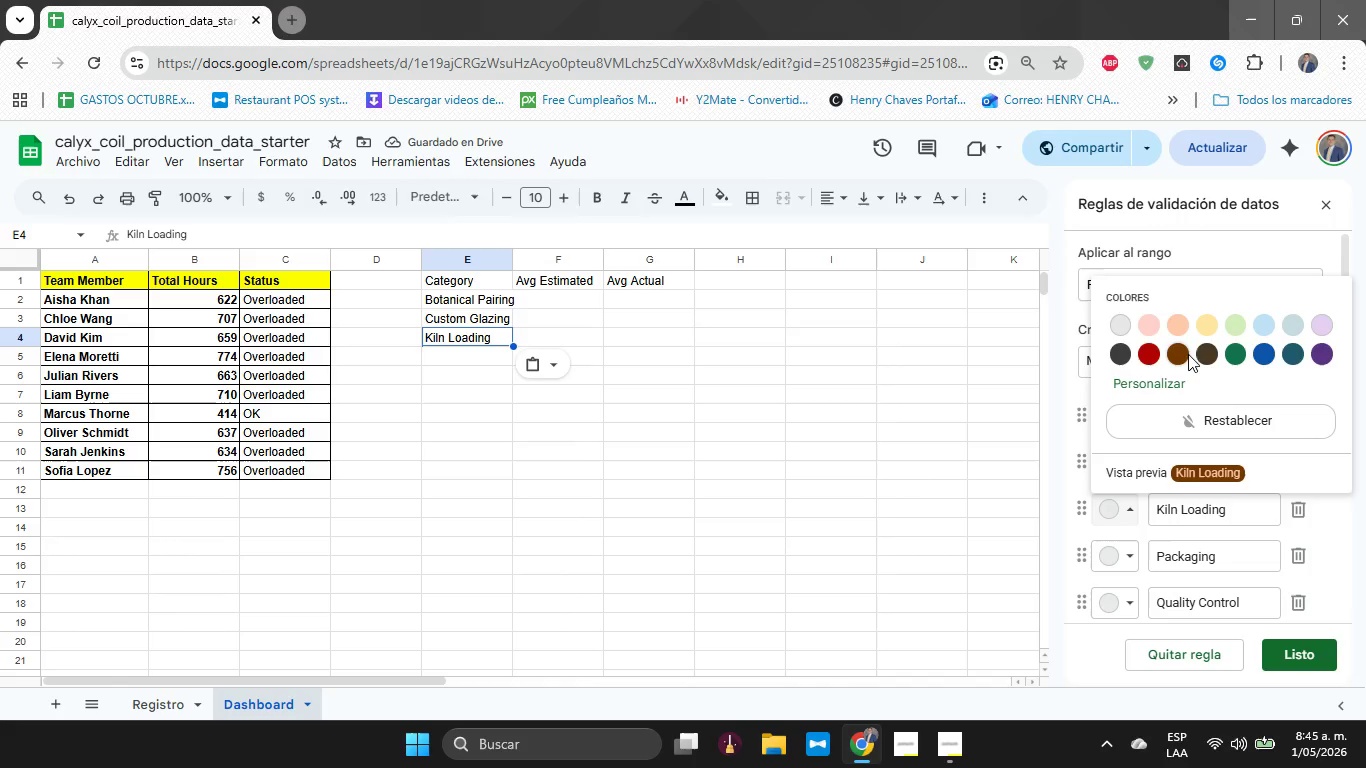 
left_click([1183, 354])
 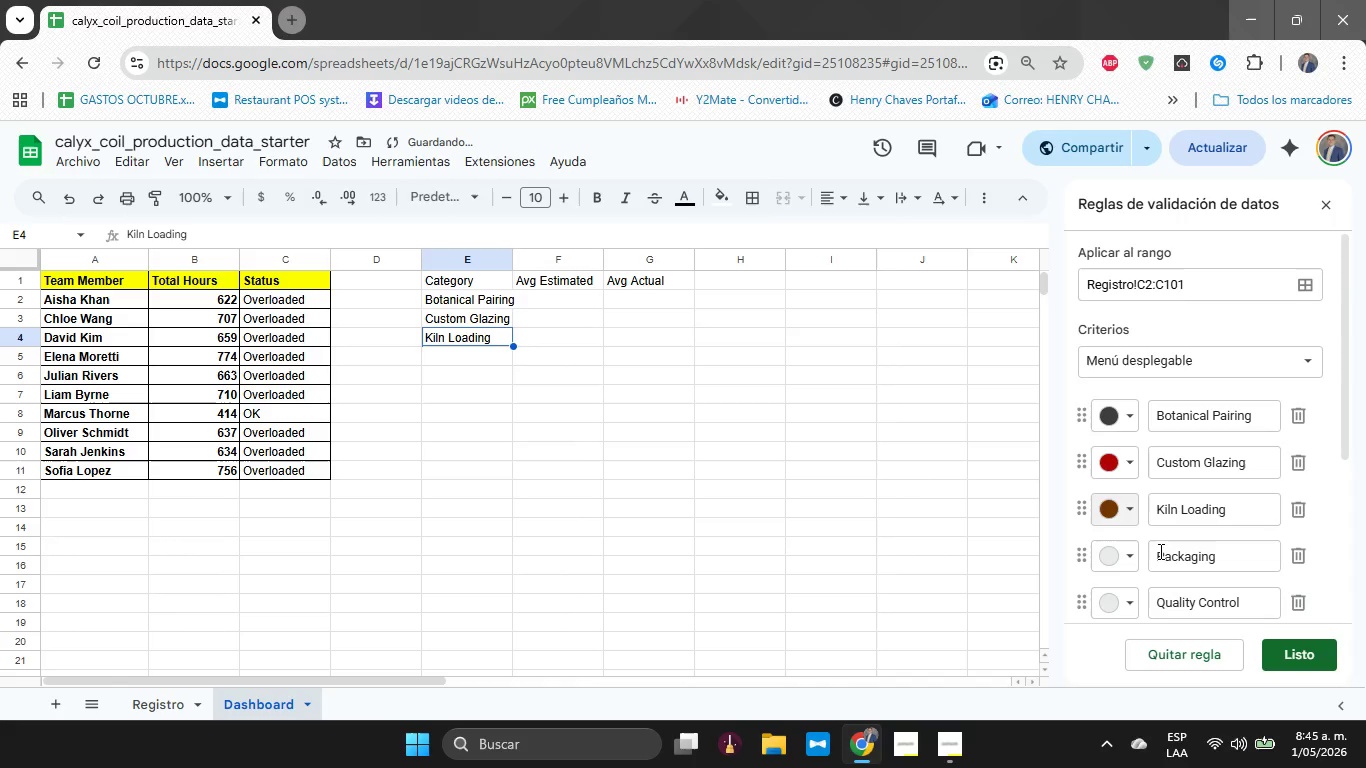 
double_click([1159, 551])
 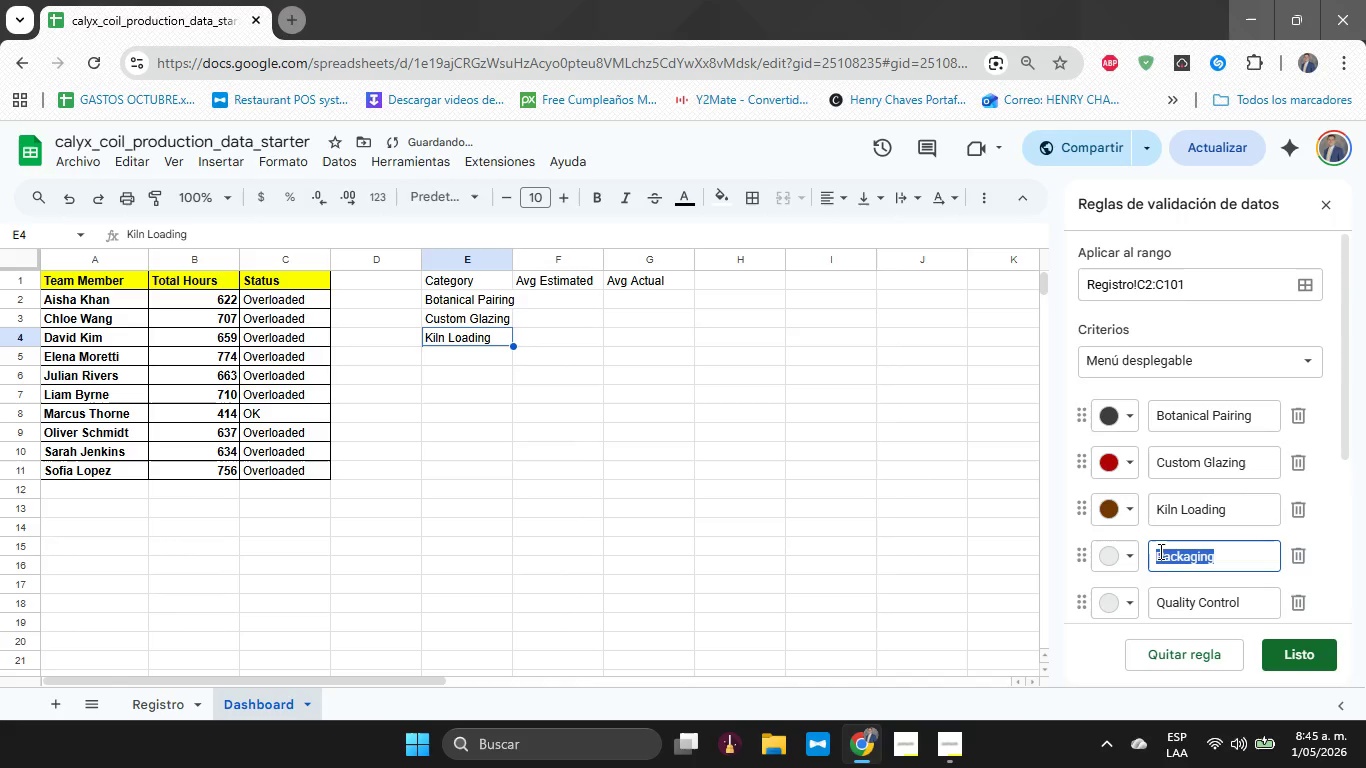 
key(Control+C)
 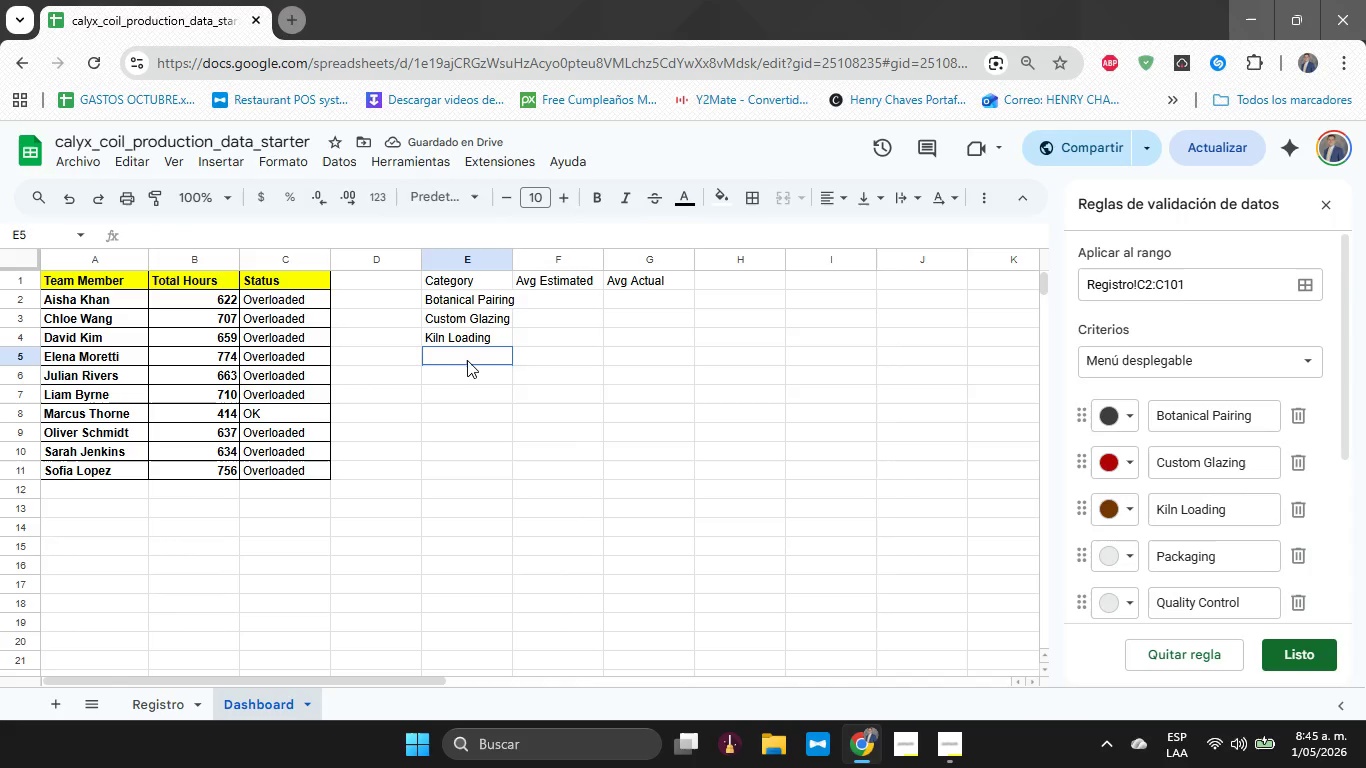 
key(Control+V)
 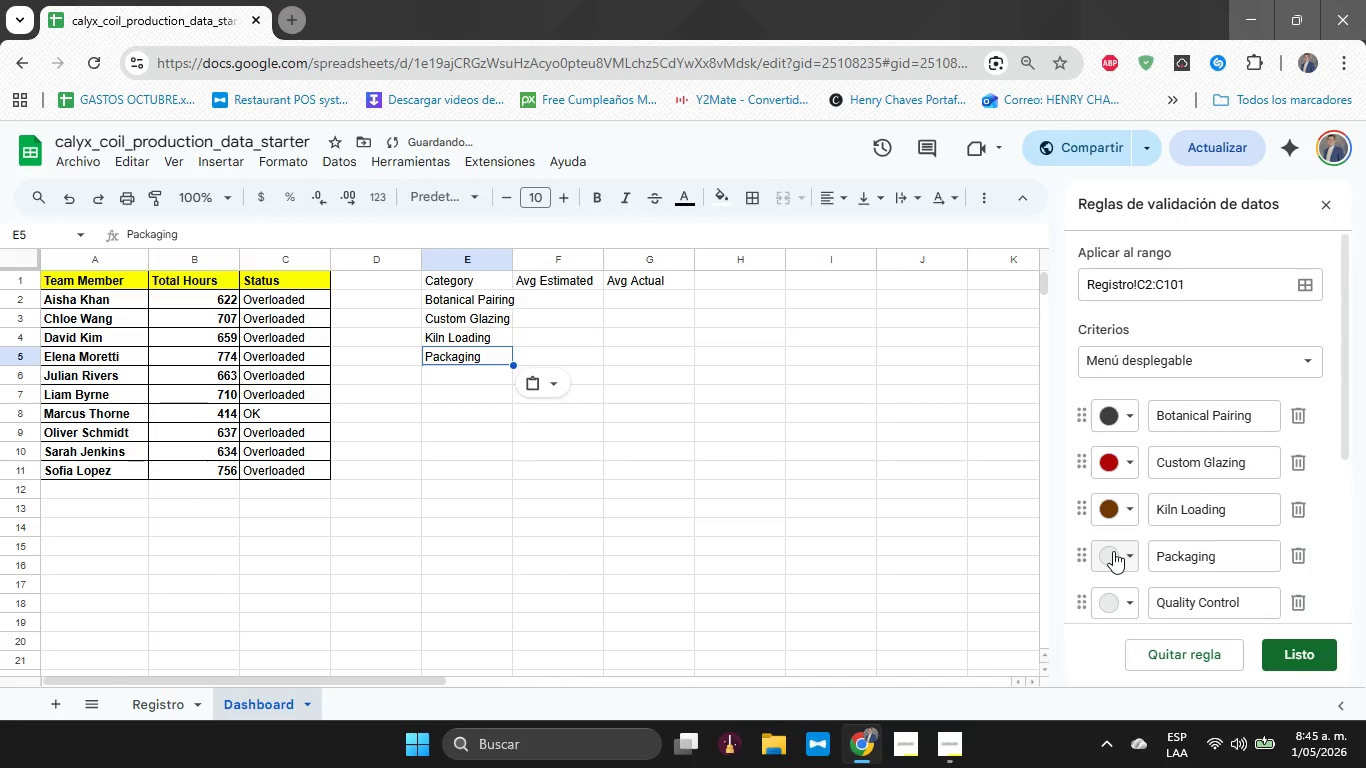 
left_click([1122, 551])
 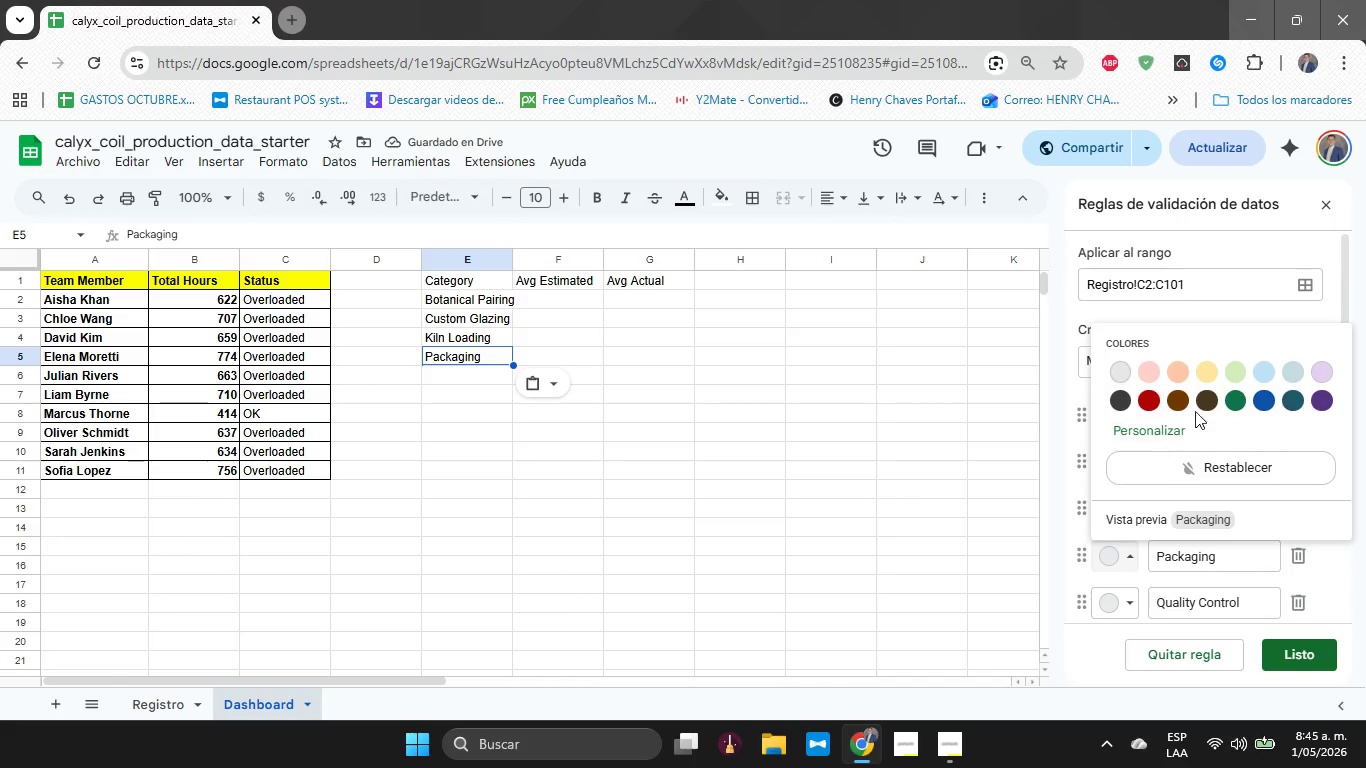 
left_click([1209, 400])
 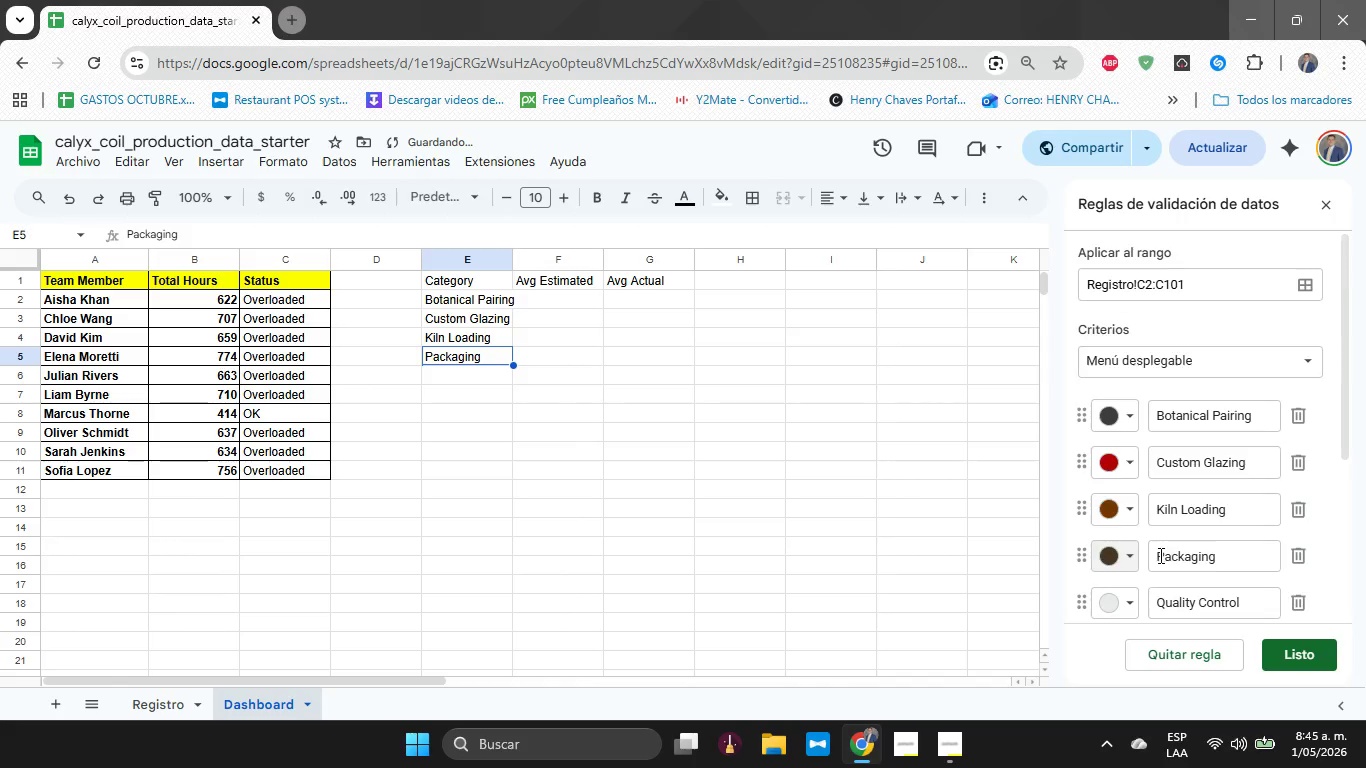 
scroll: coordinate [1159, 555], scroll_direction: down, amount: 2.0
 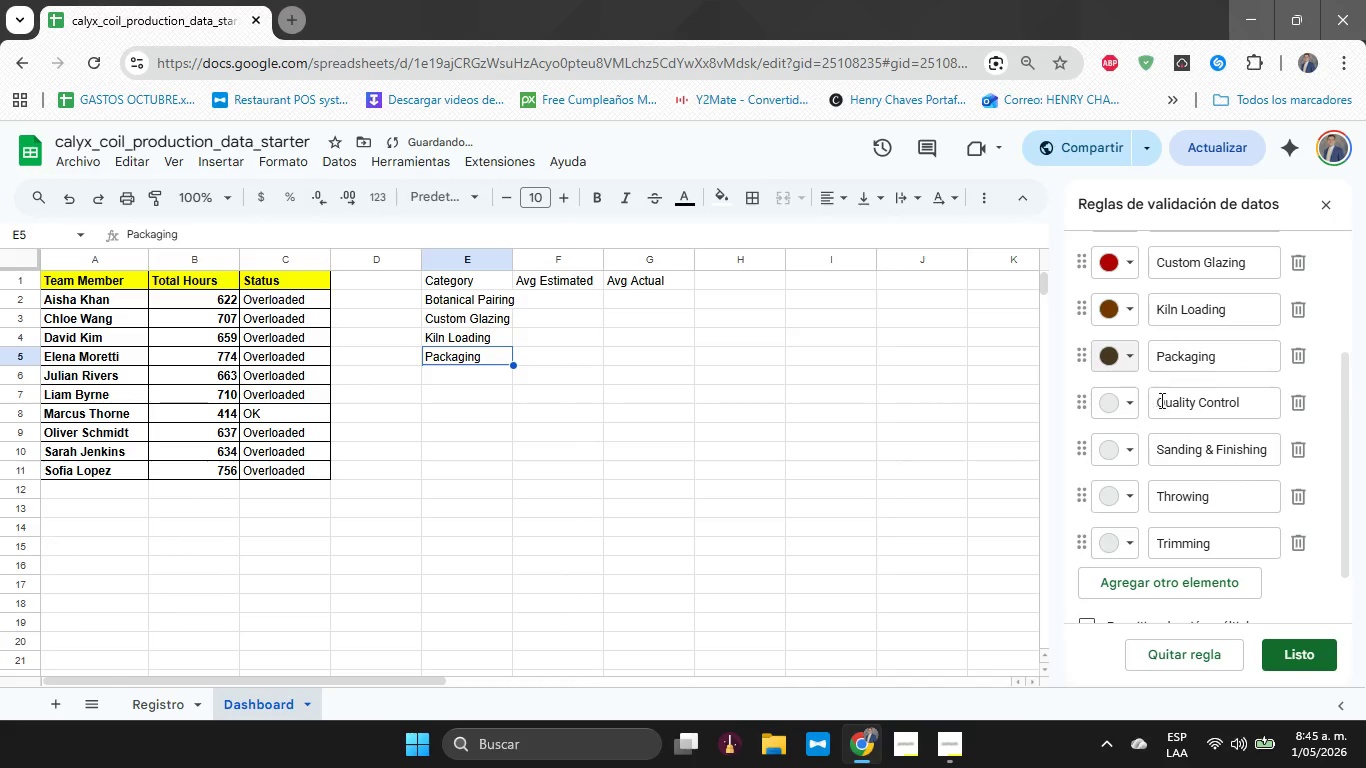 
double_click([1164, 400])
 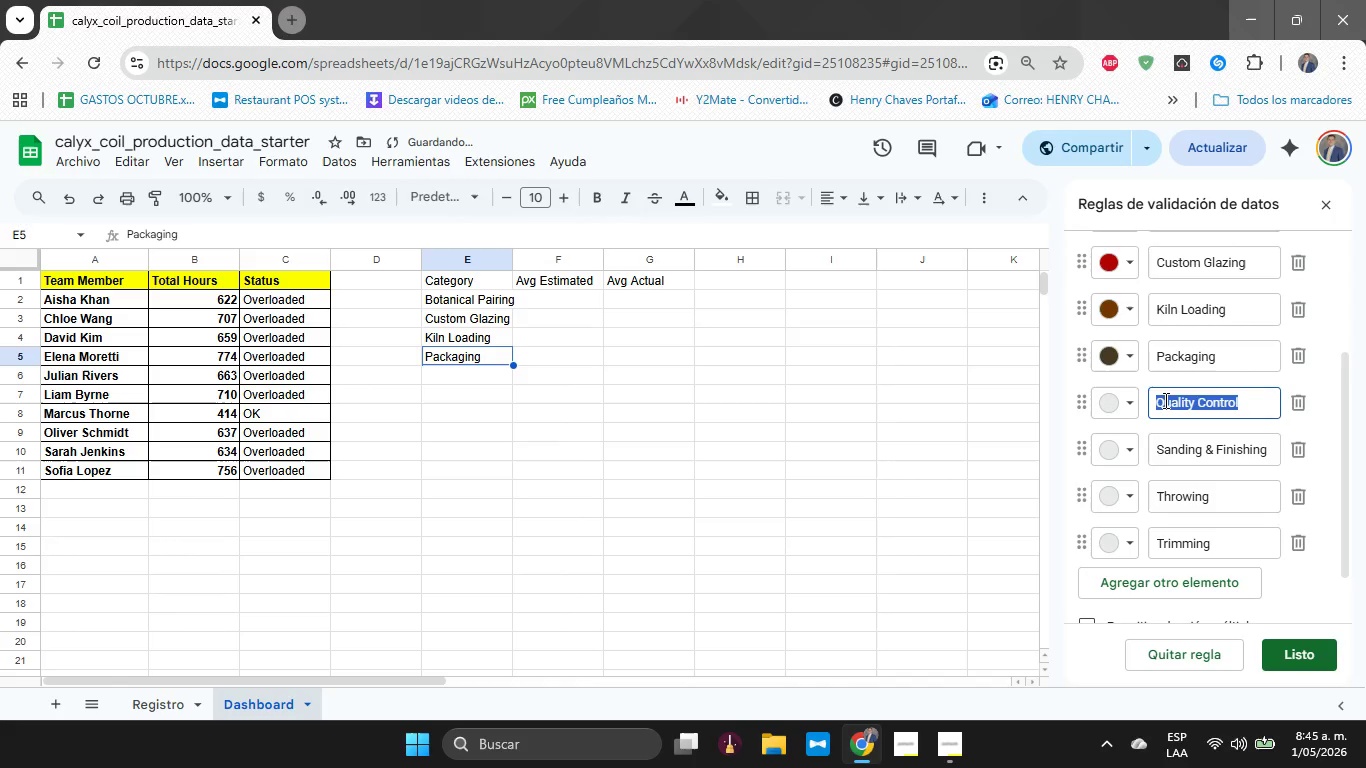 
triple_click([1164, 400])
 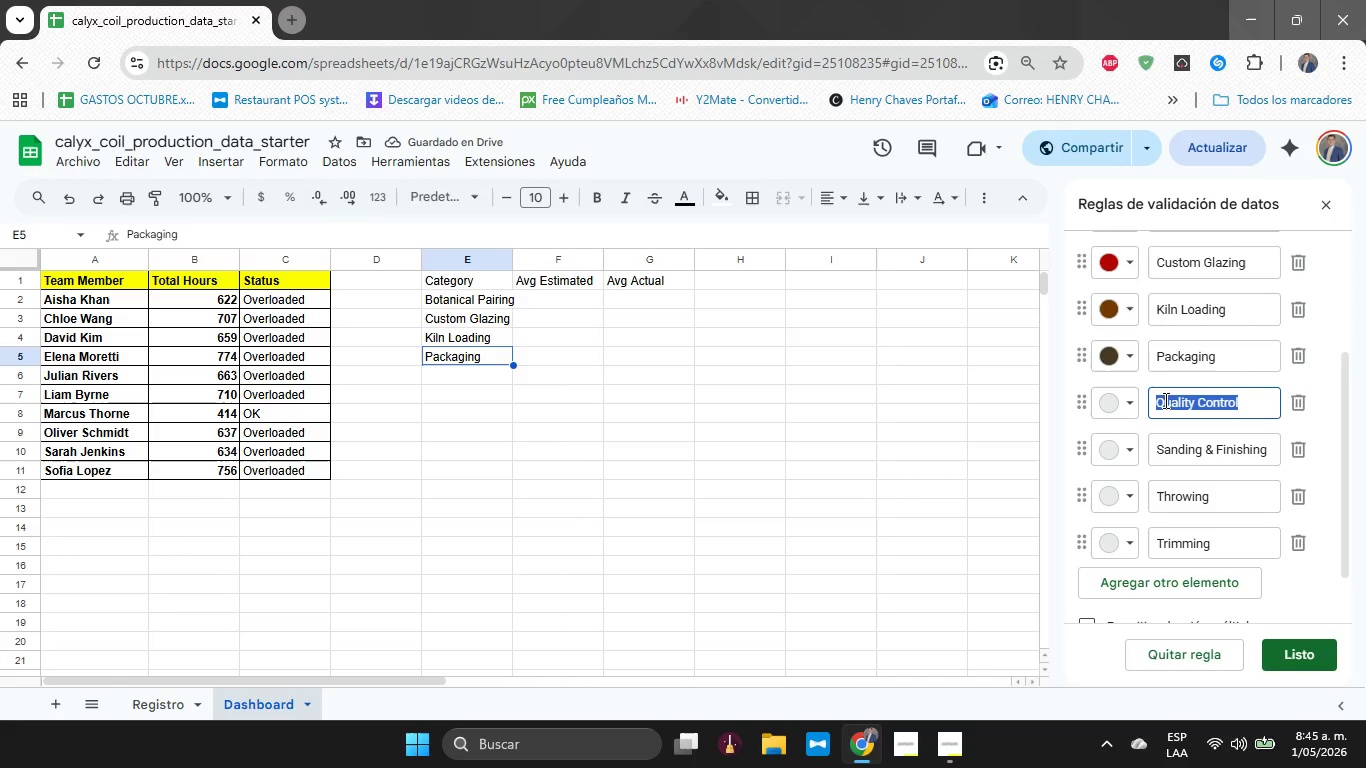 
triple_click([1164, 400])
 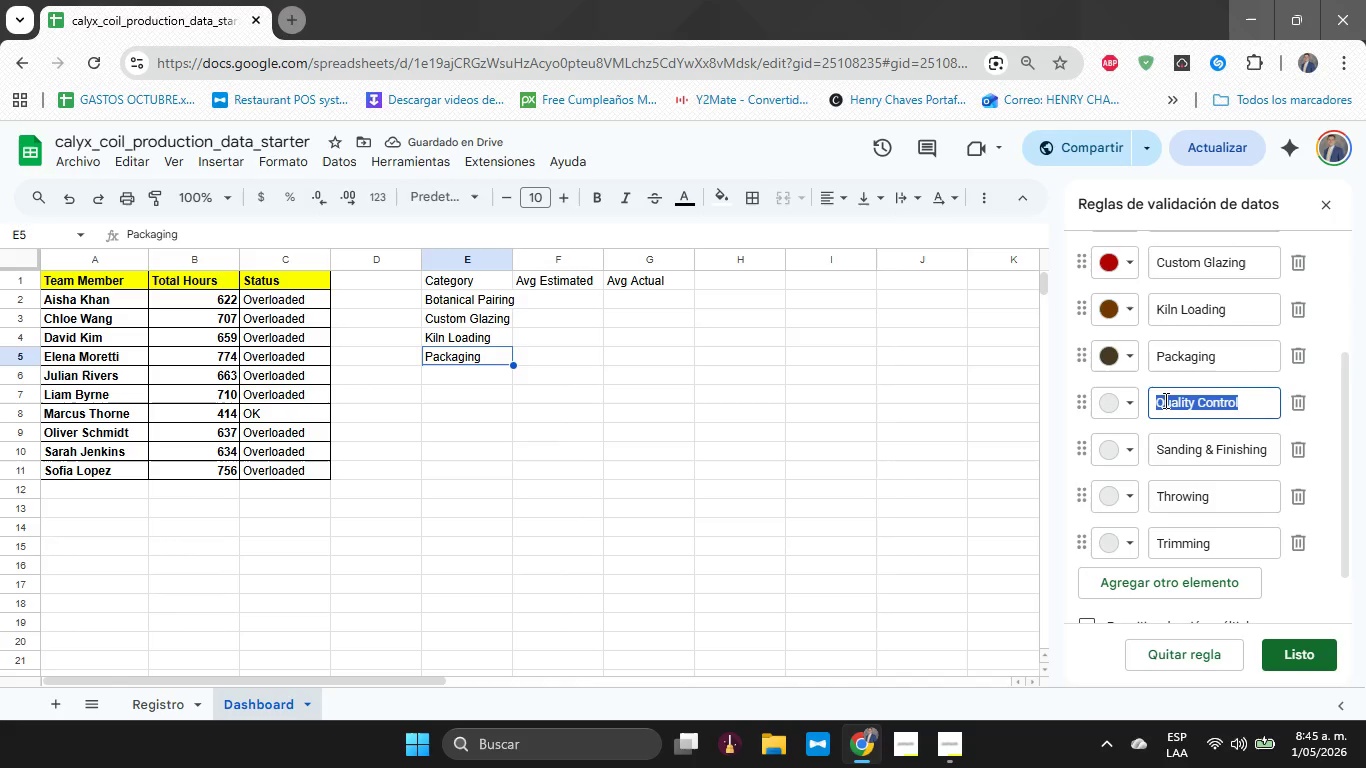 
key(Control+C)
 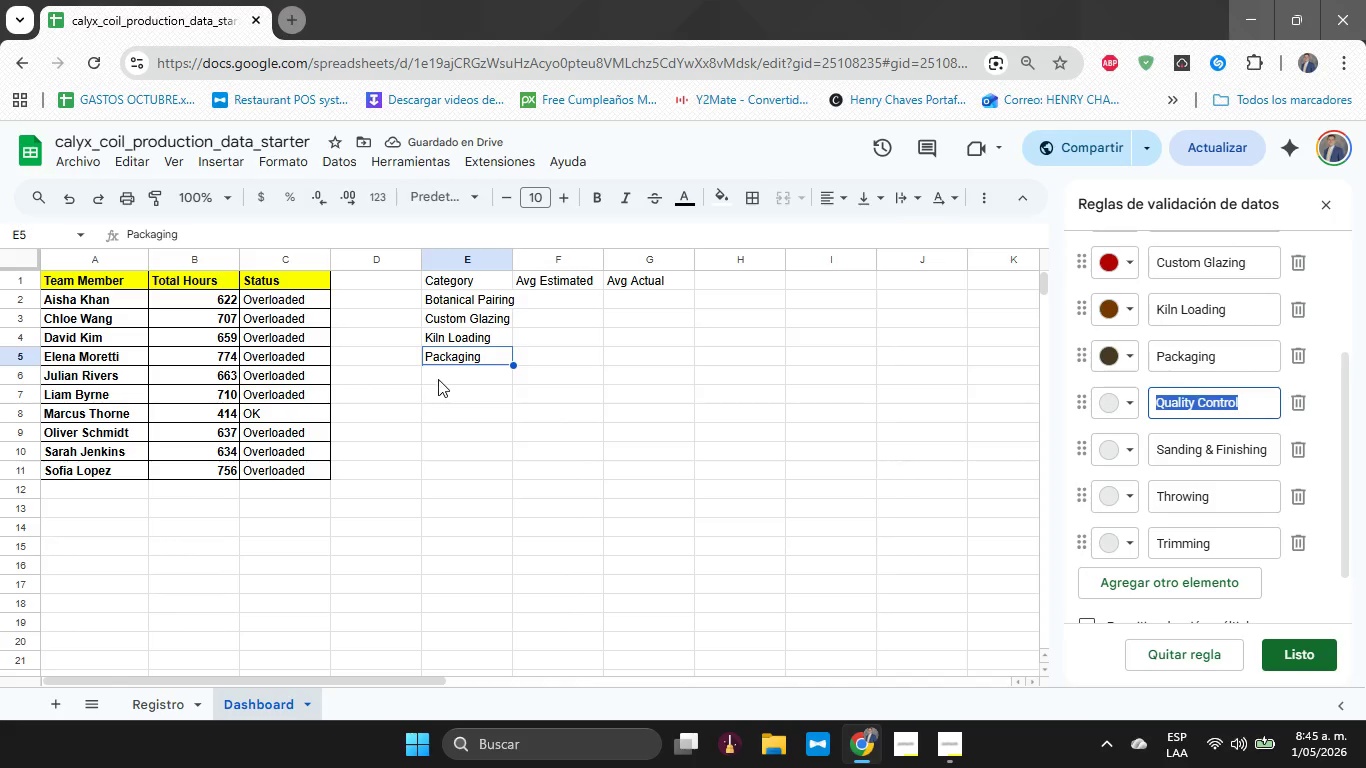 
left_click([447, 375])
 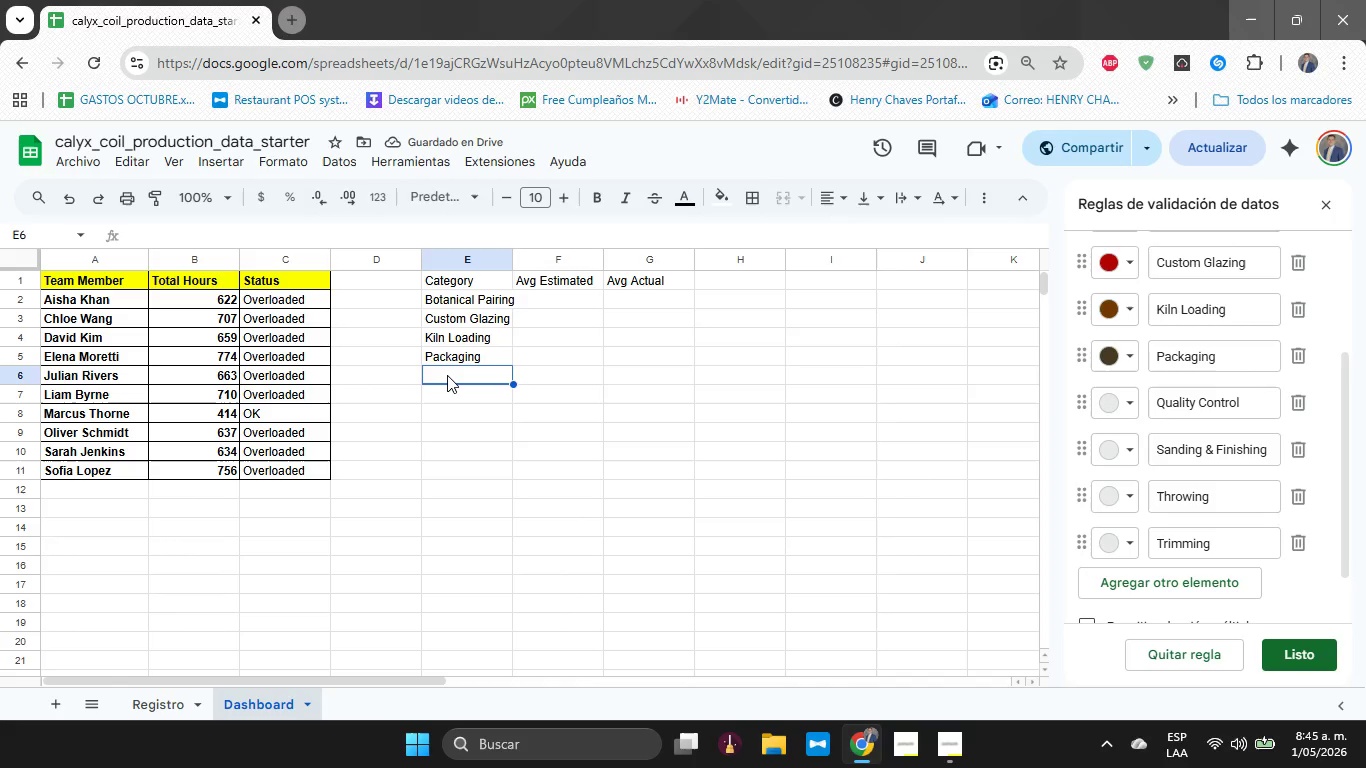 
key(Control+V)
 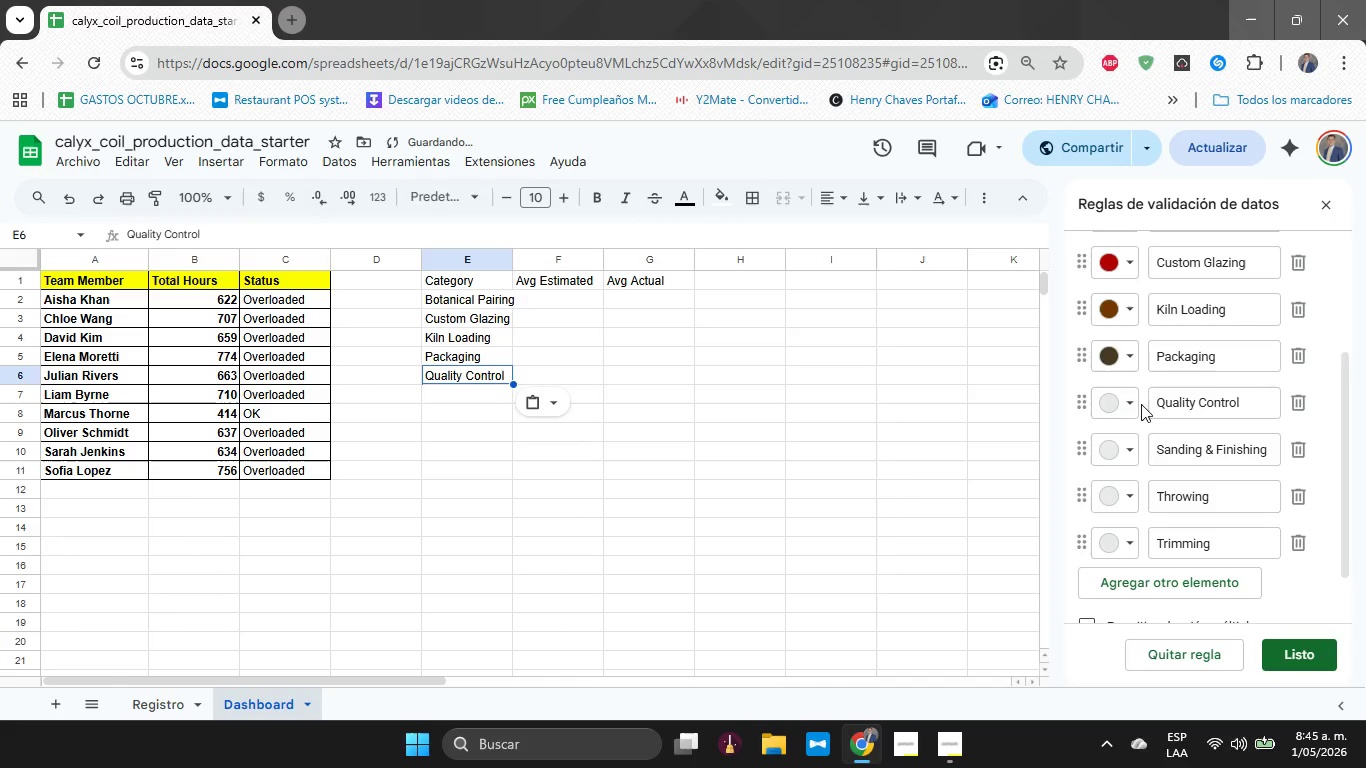 
left_click([1127, 404])
 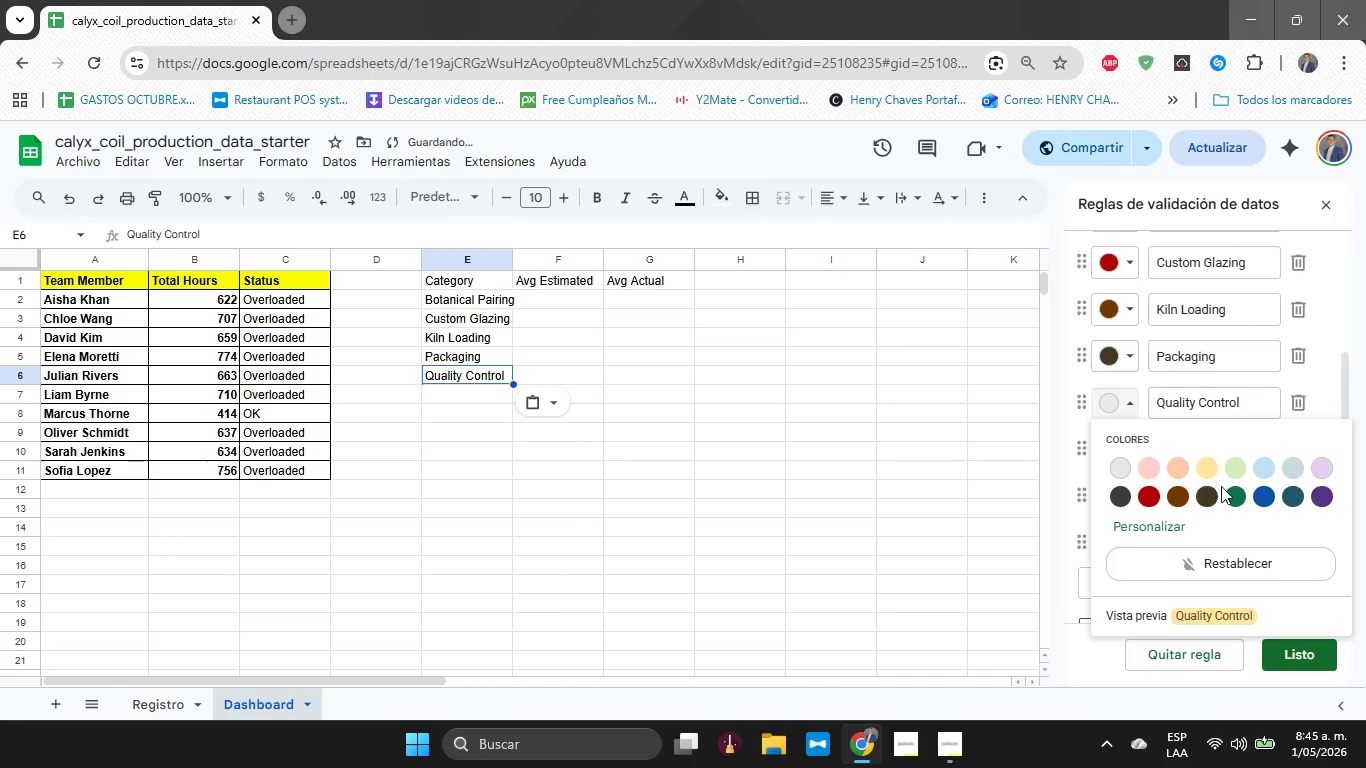 
left_click([1239, 494])
 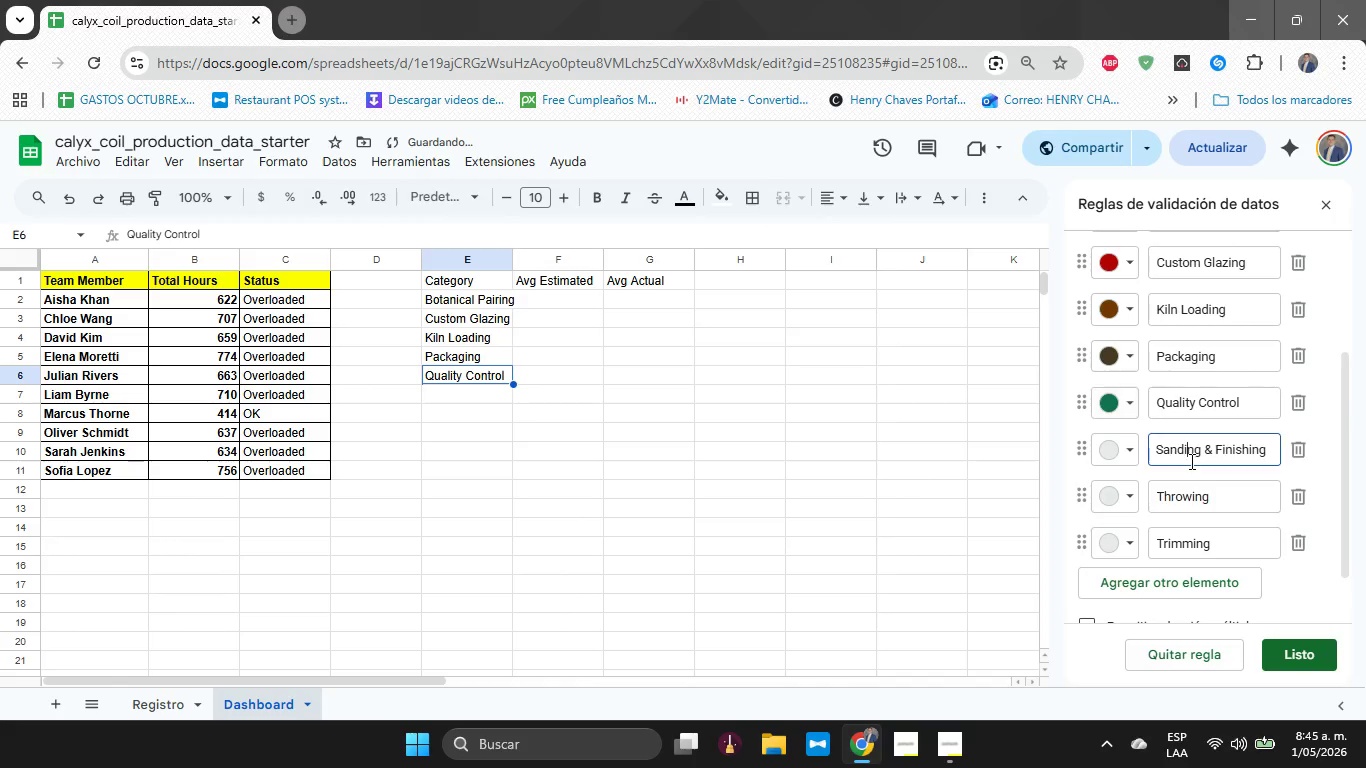 
double_click([1190, 461])
 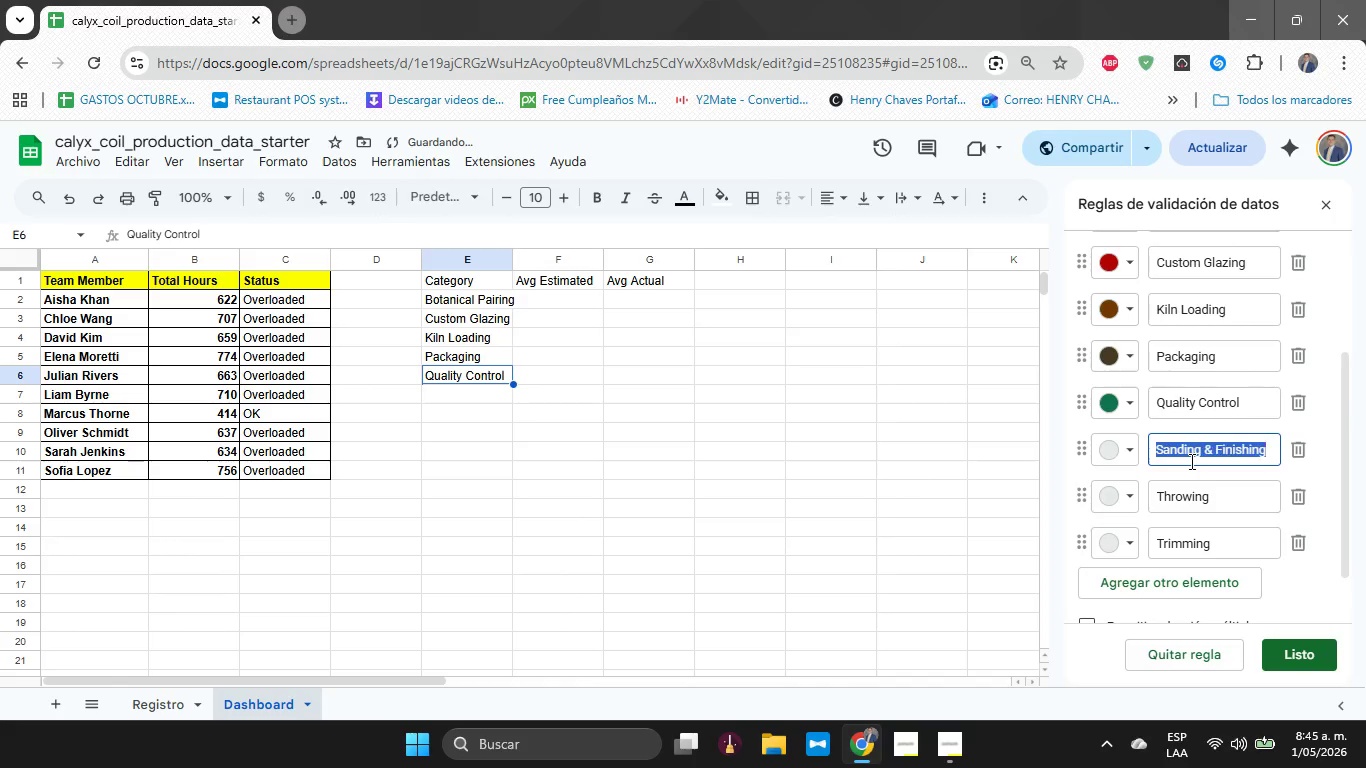 
triple_click([1190, 461])
 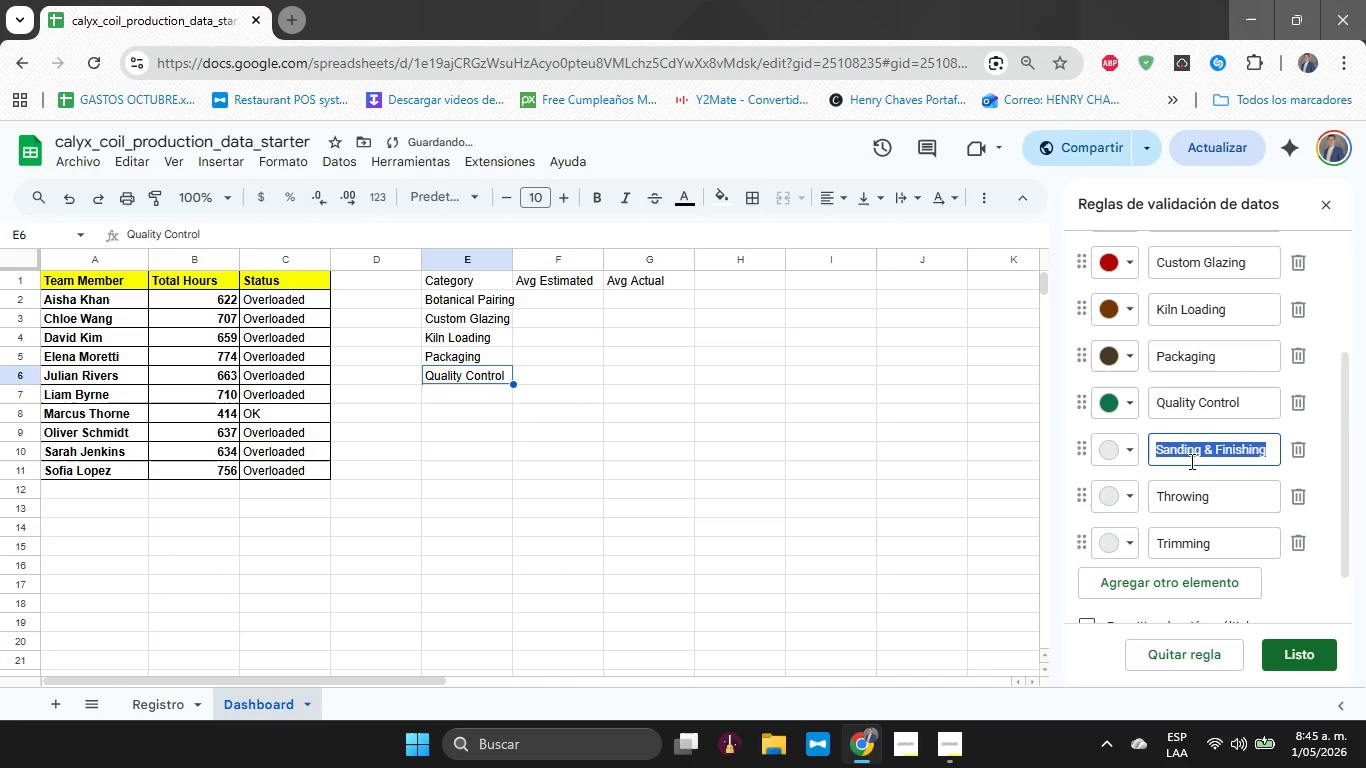 
key(Control+C)
 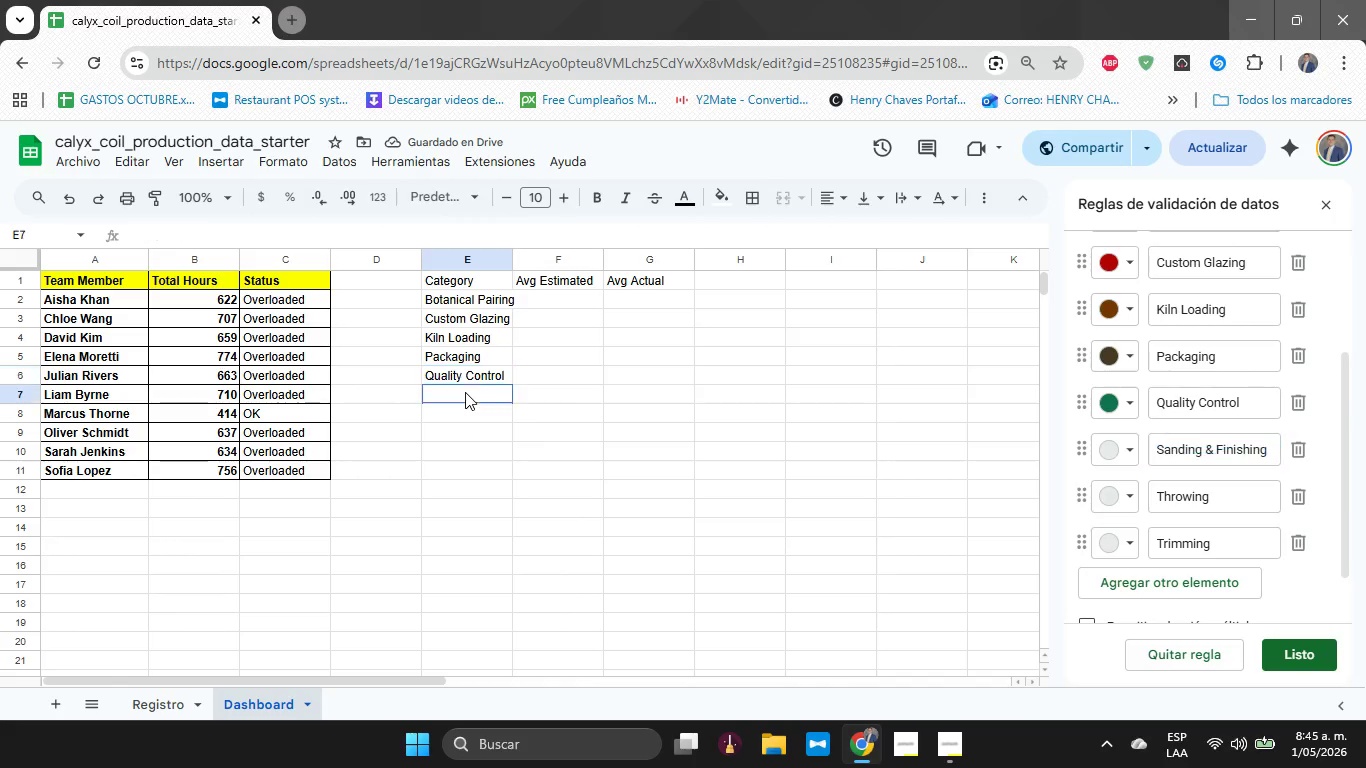 
double_click([465, 392])
 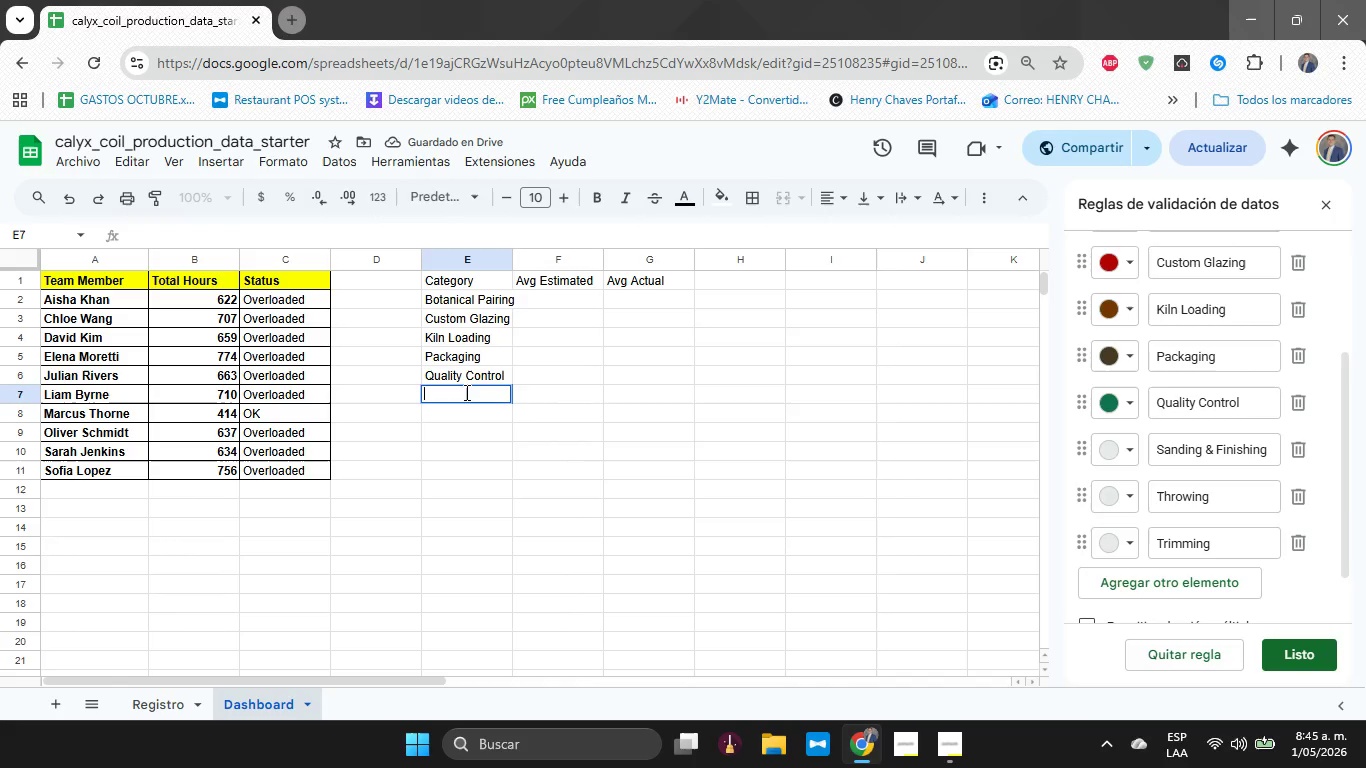 
key(Control+V)
 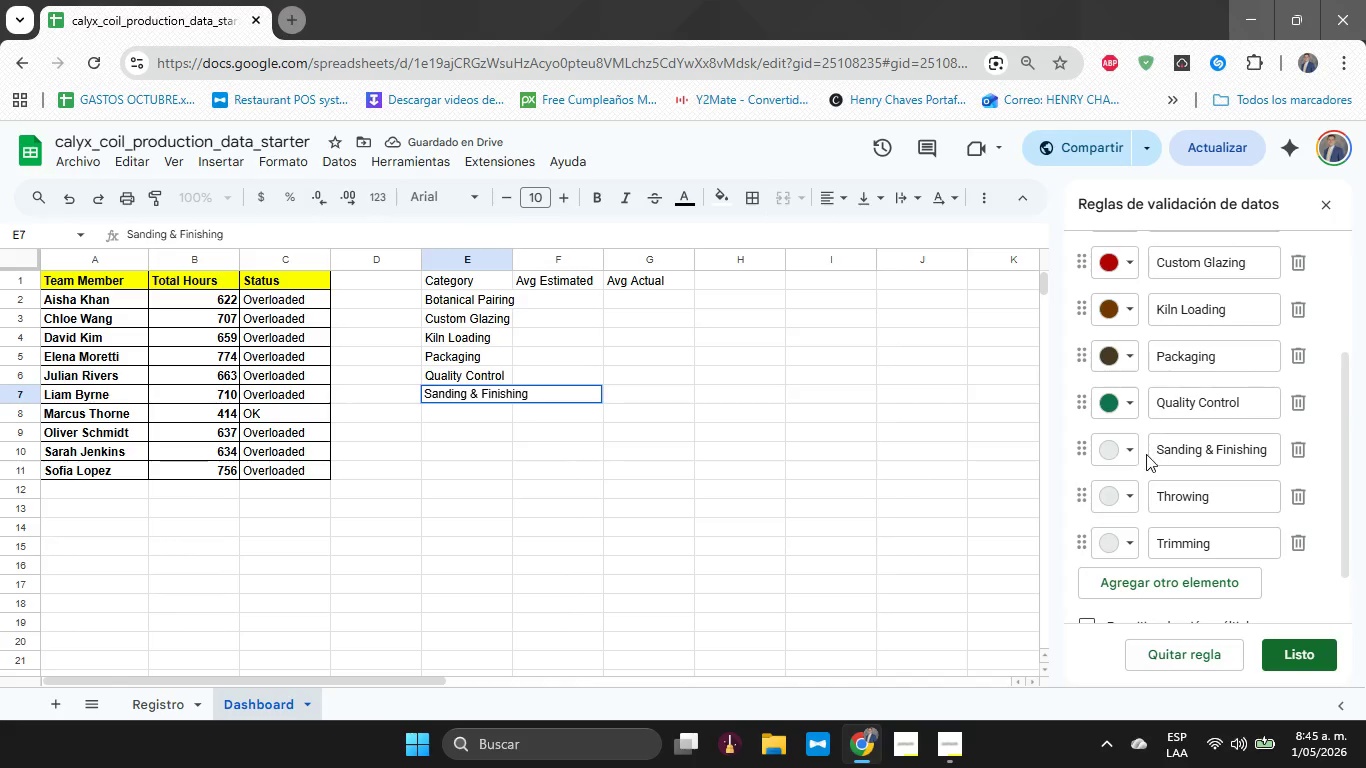 
left_click([1137, 455])
 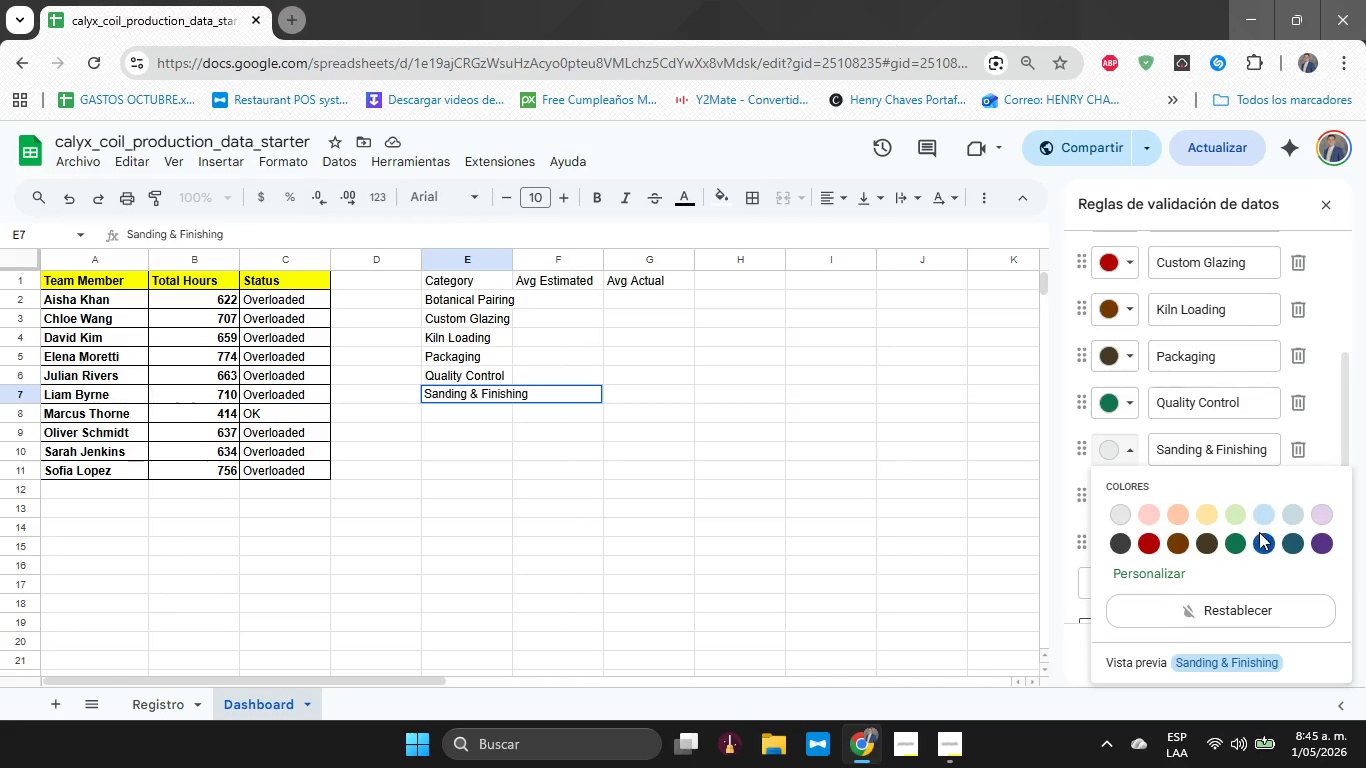 
left_click([1259, 534])
 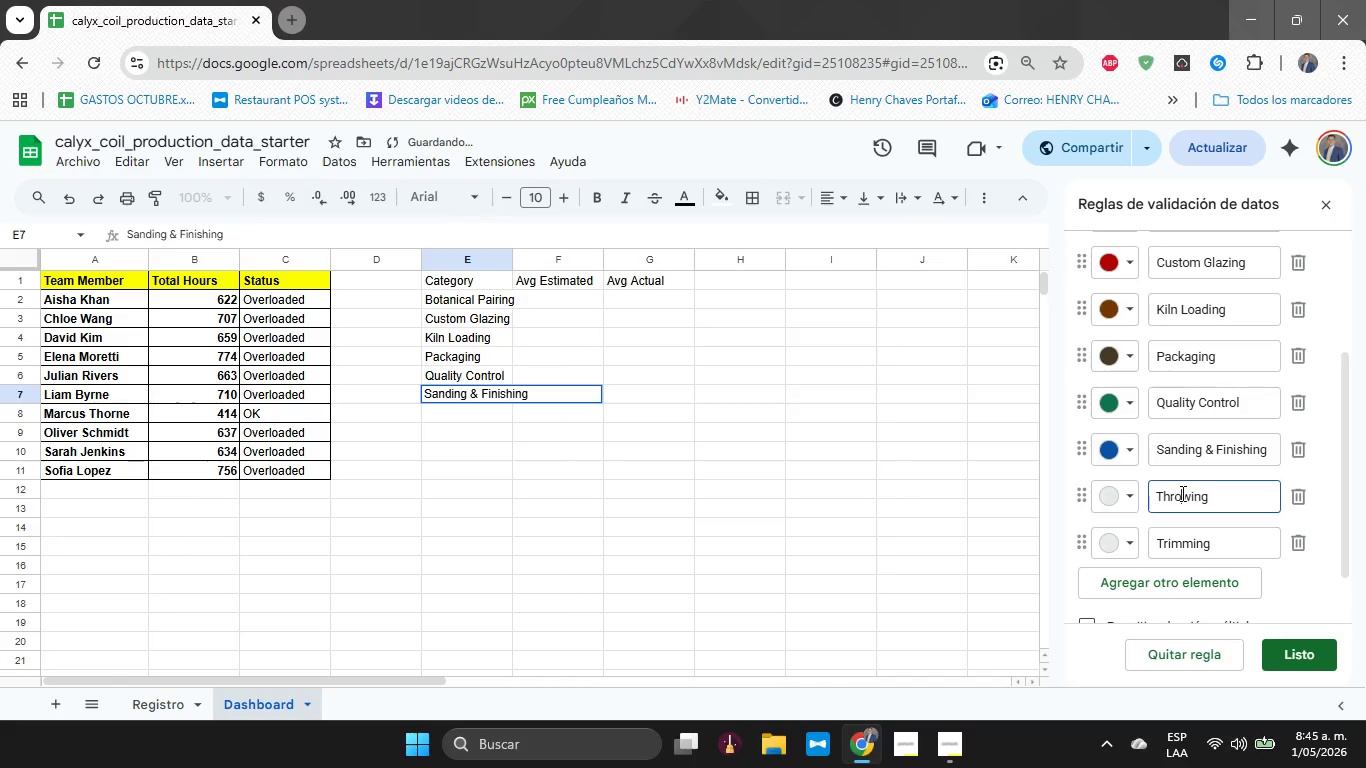 
double_click([1181, 493])
 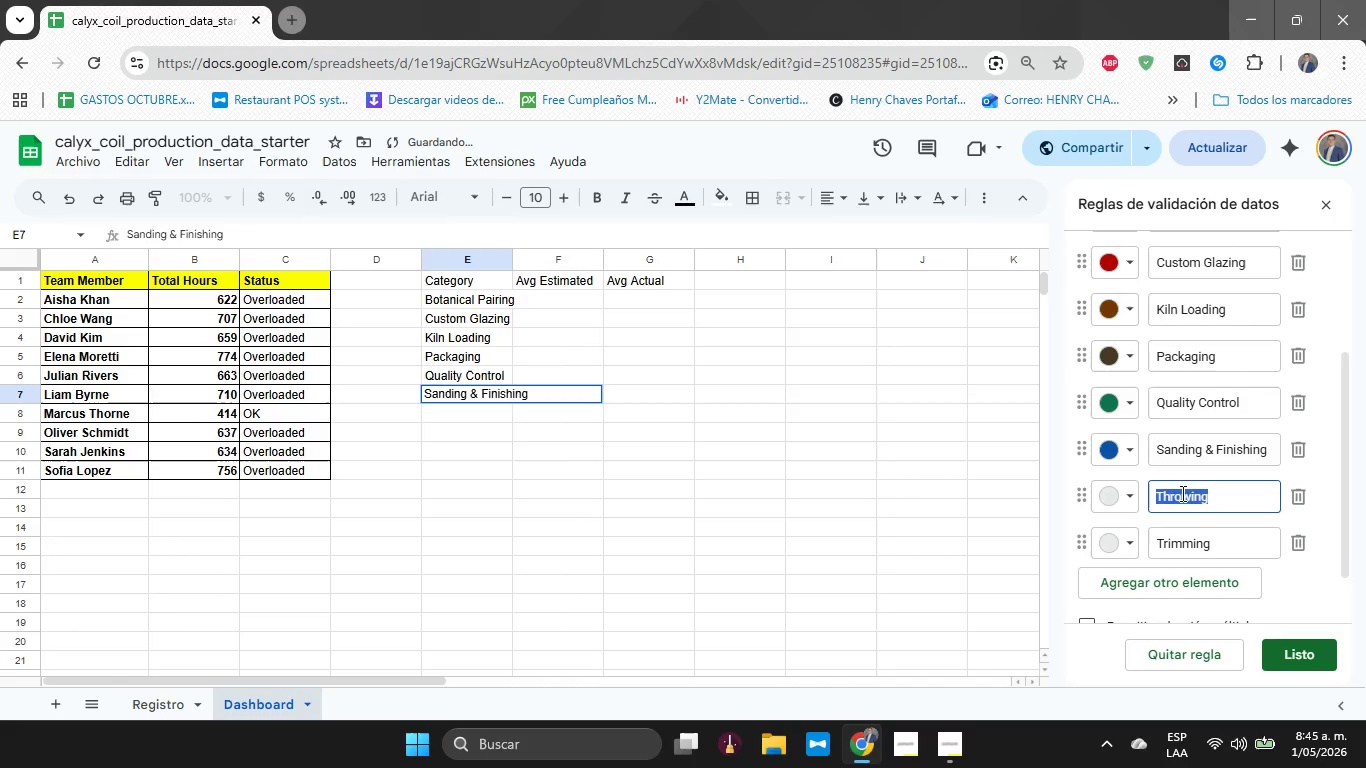 
key(Control+C)
 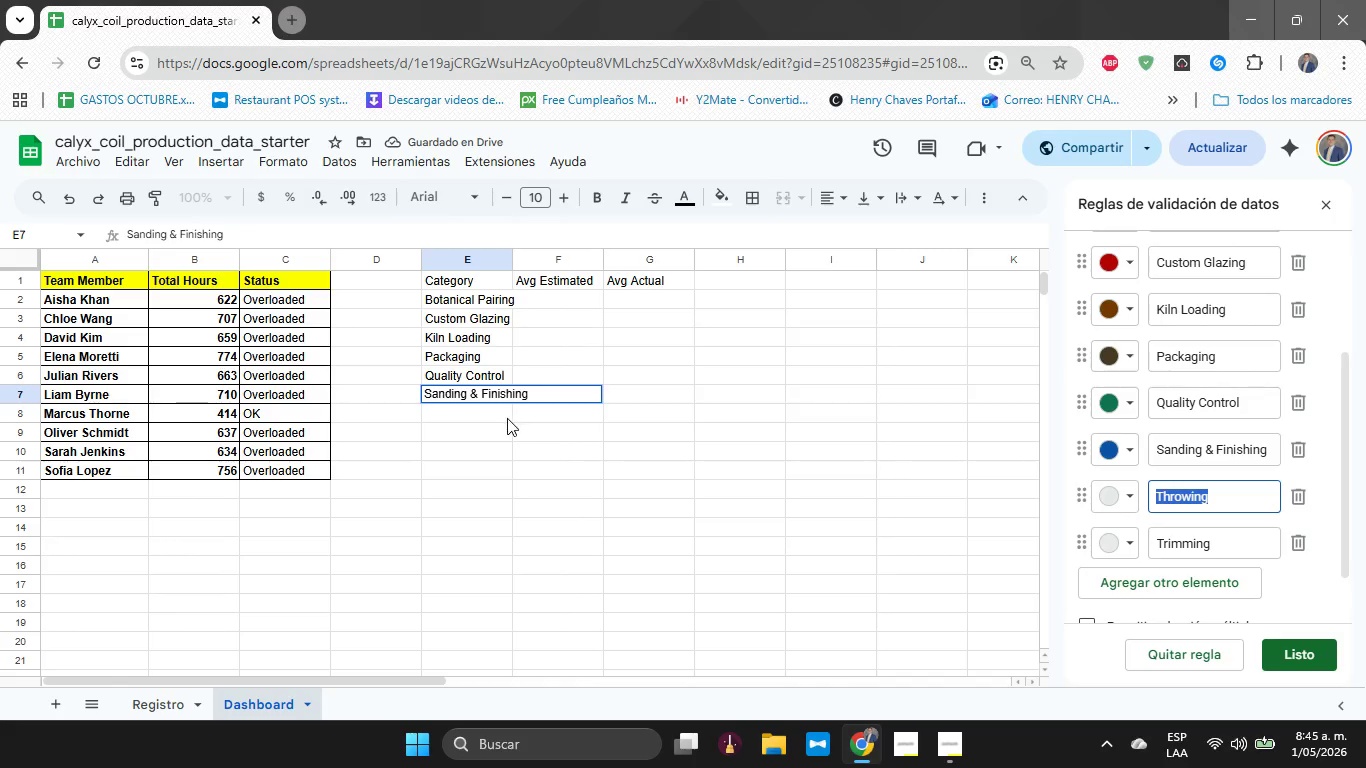 
double_click([506, 418])
 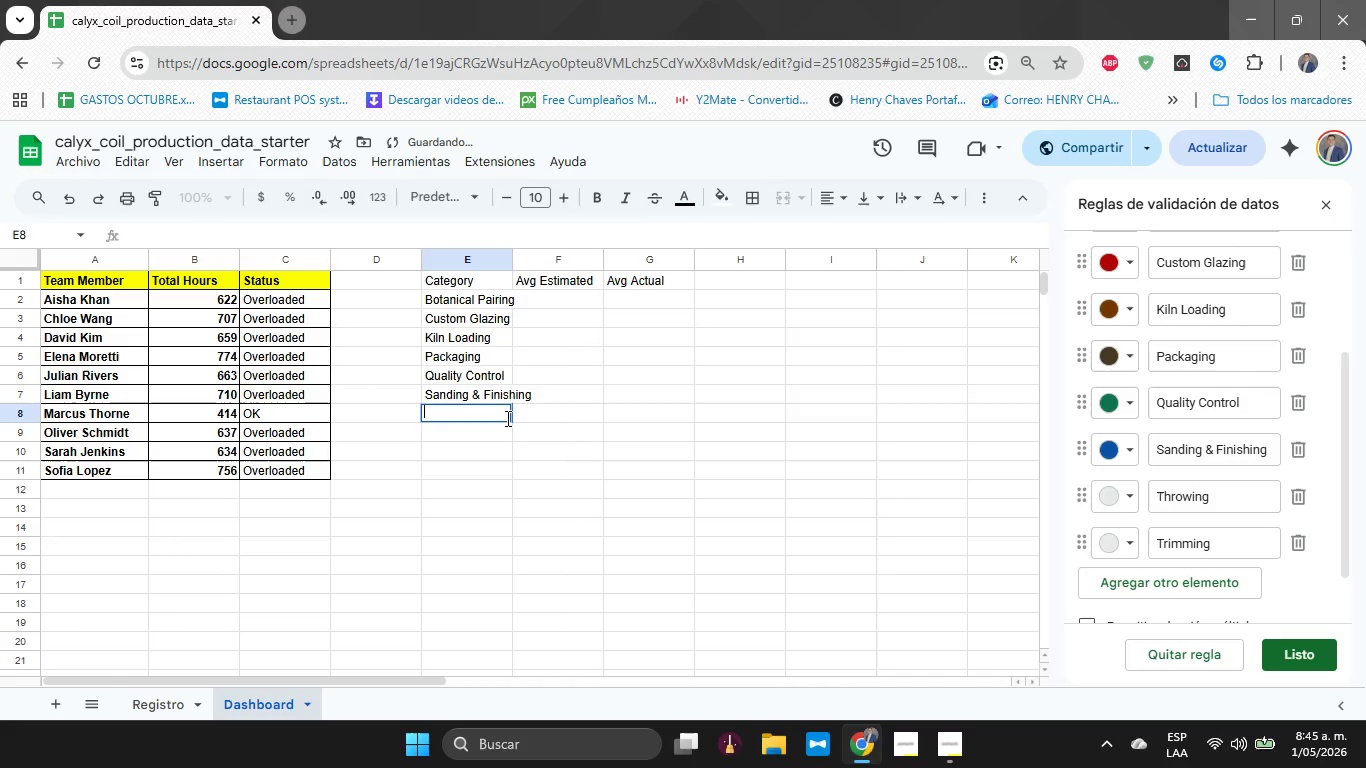 
triple_click([506, 418])
 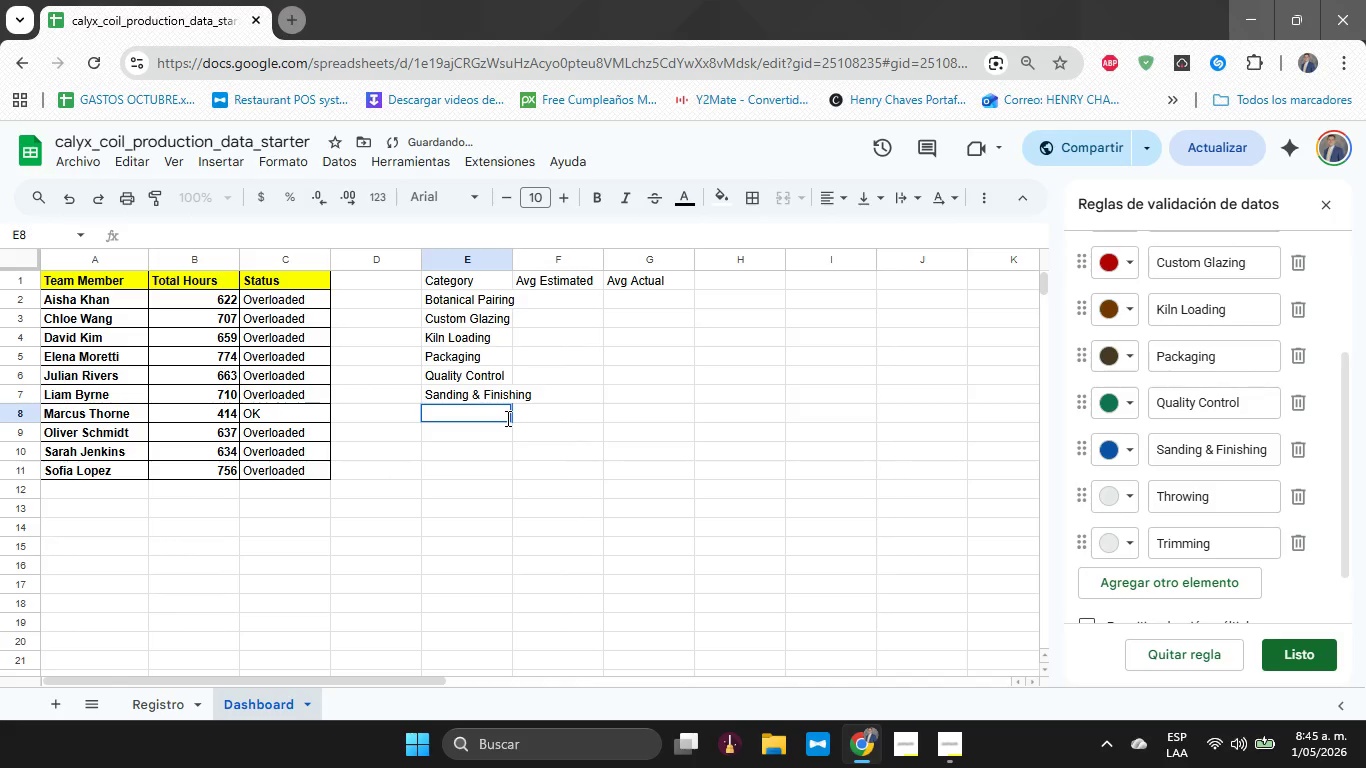 
hold_key(key=ControlLeft, duration=0.31)
 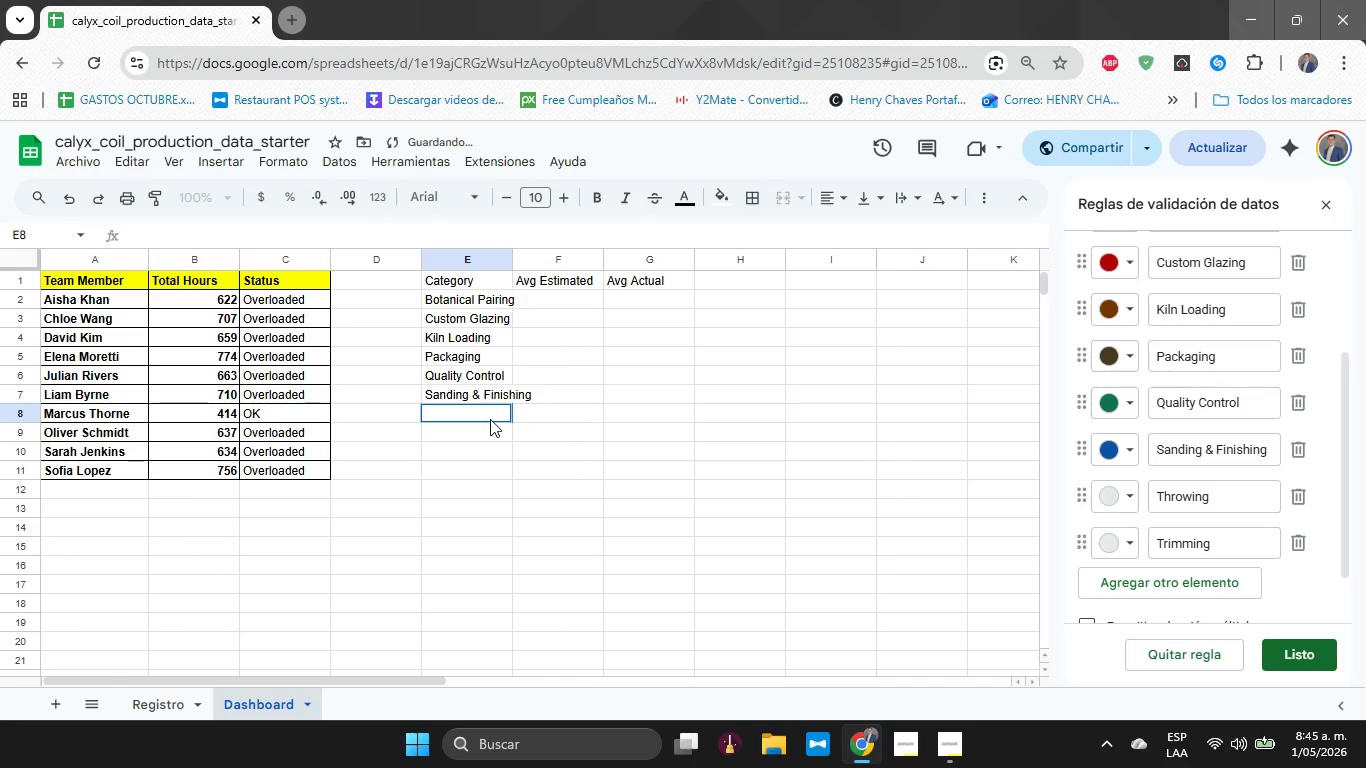 
left_click([490, 419])
 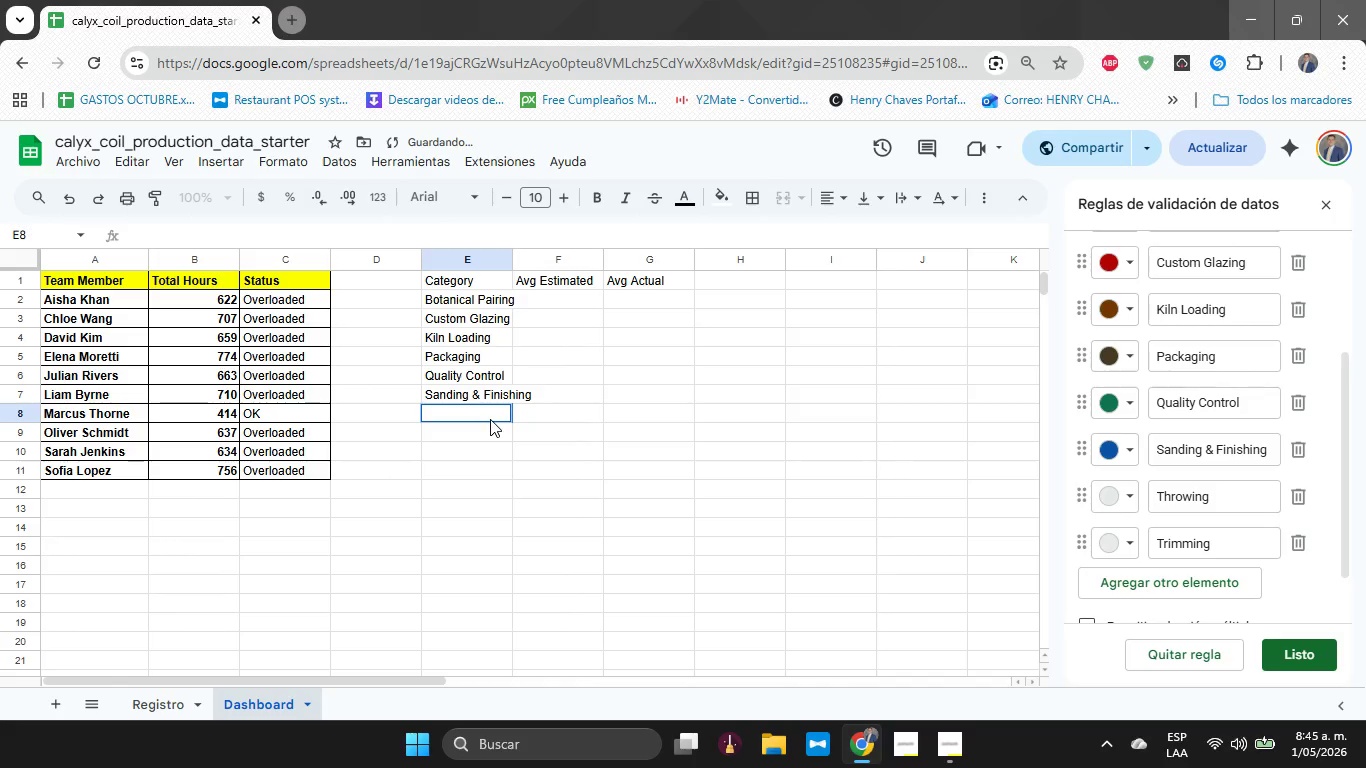 
key(Control+V)
 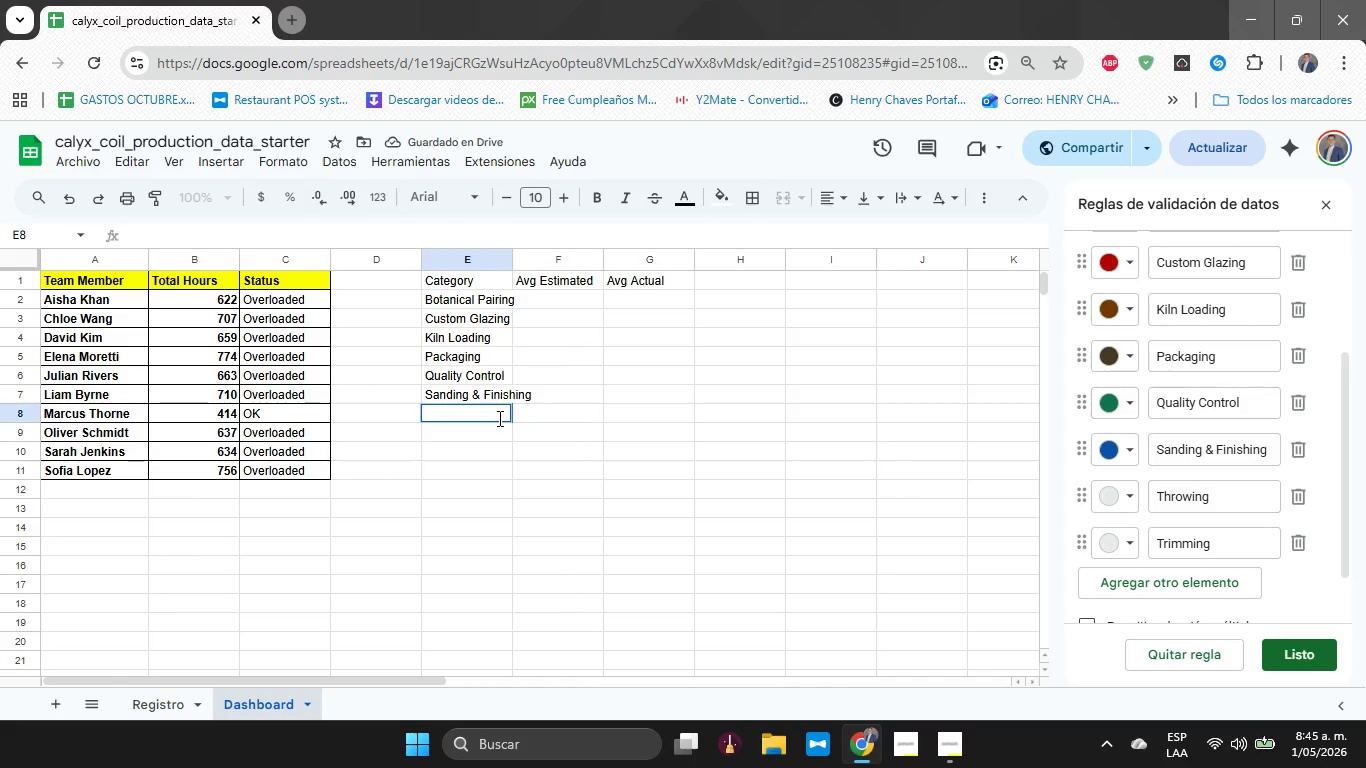 
left_click([497, 416])
 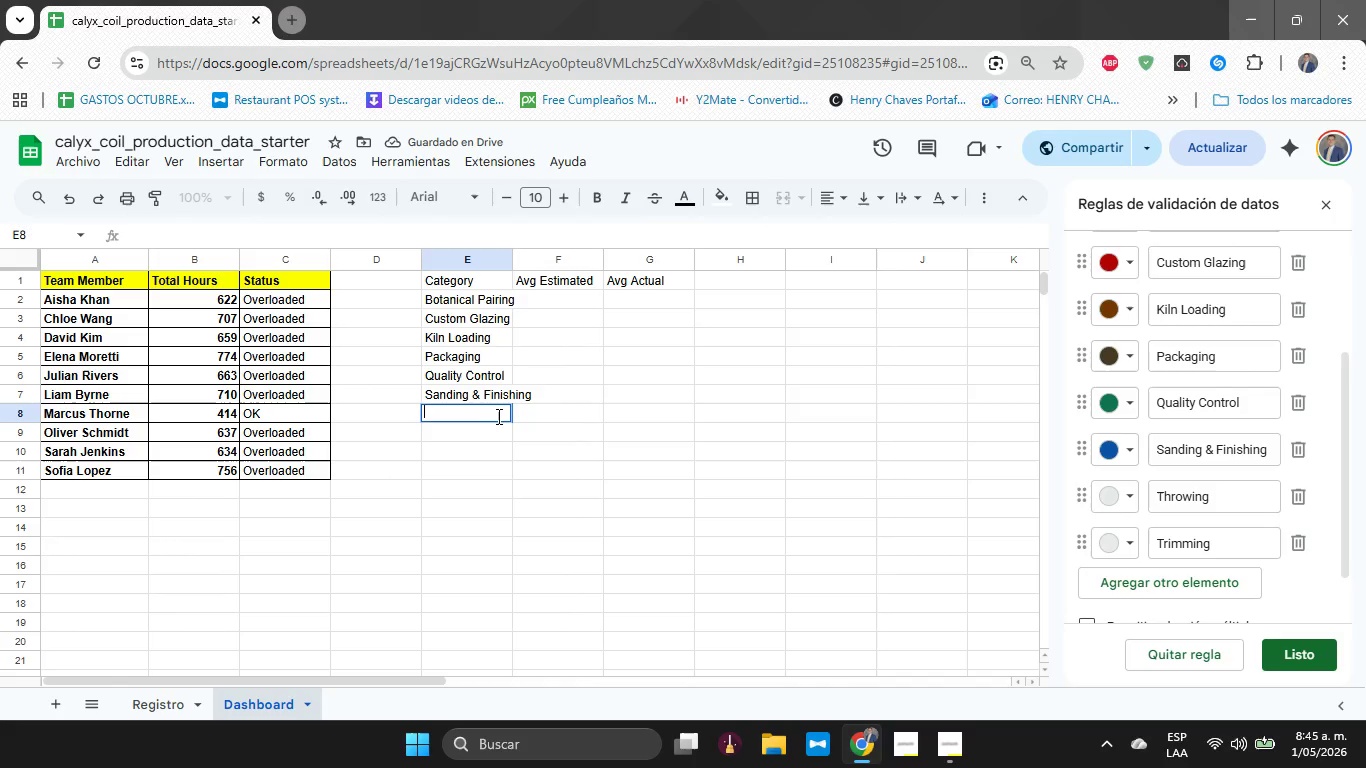 
key(Control+V)
 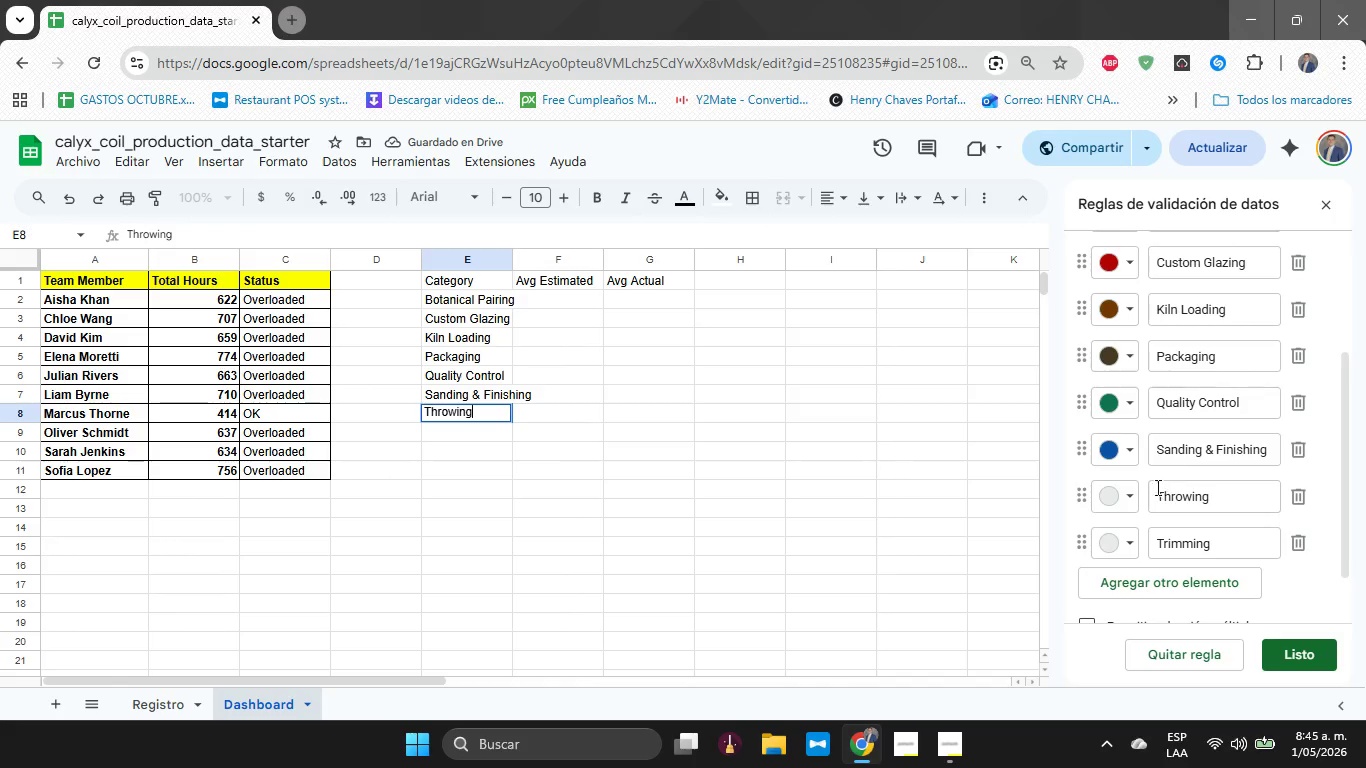 
left_click([1133, 497])
 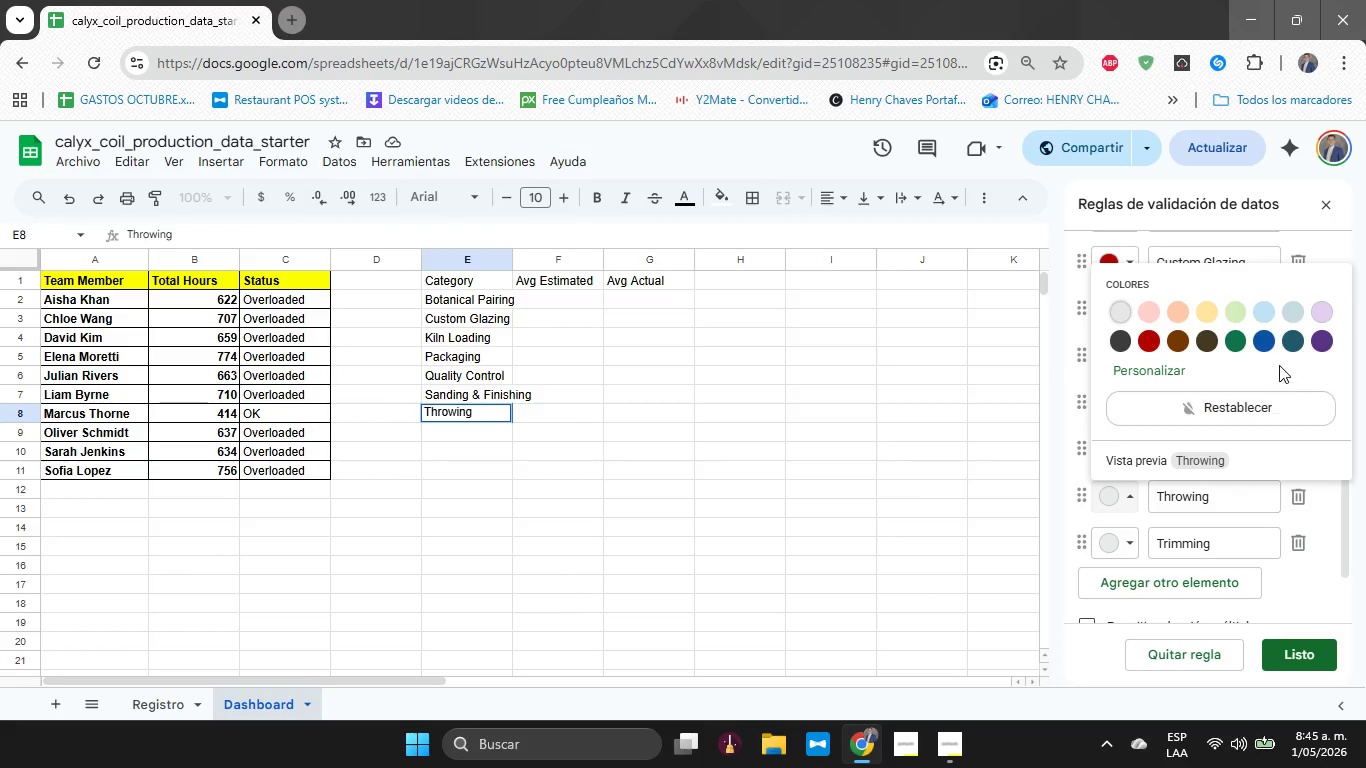 
left_click([1289, 342])
 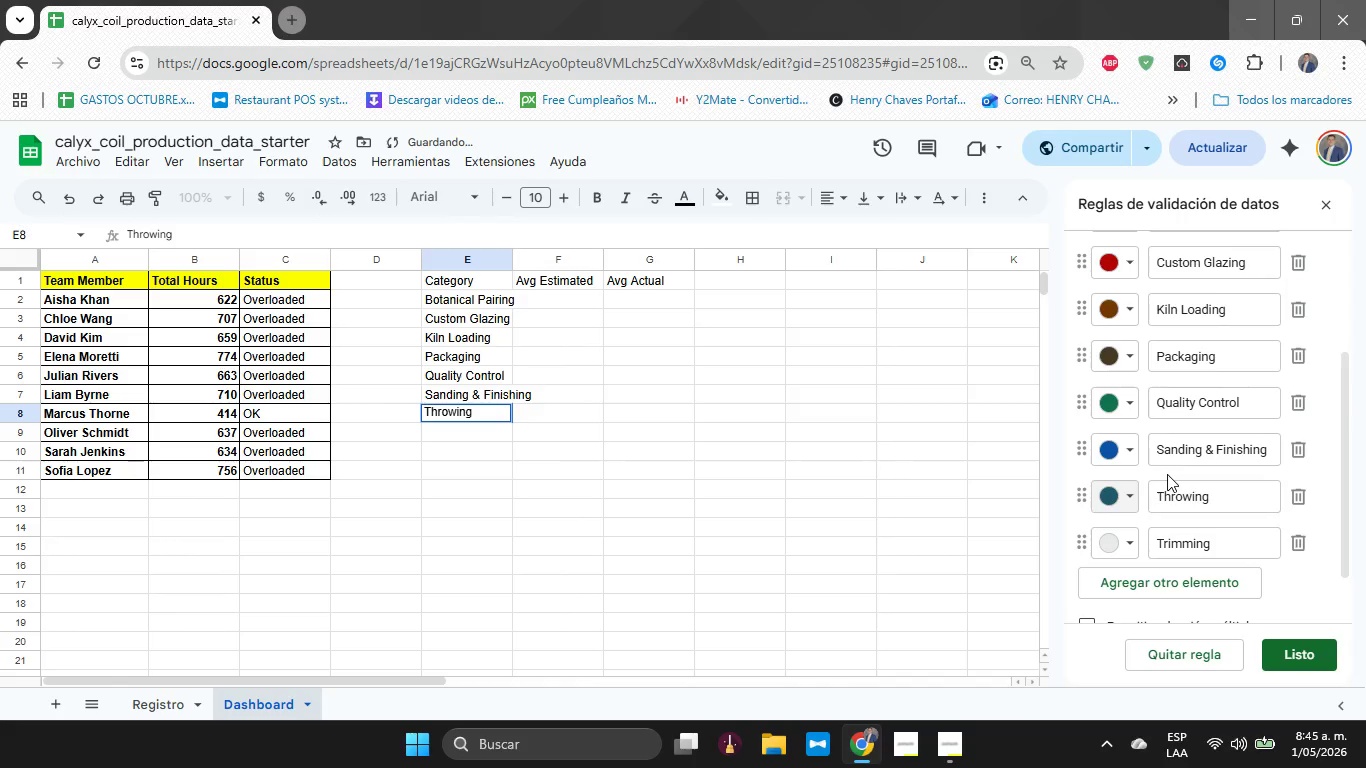 
scroll: coordinate [1167, 474], scroll_direction: down, amount: 2.0
 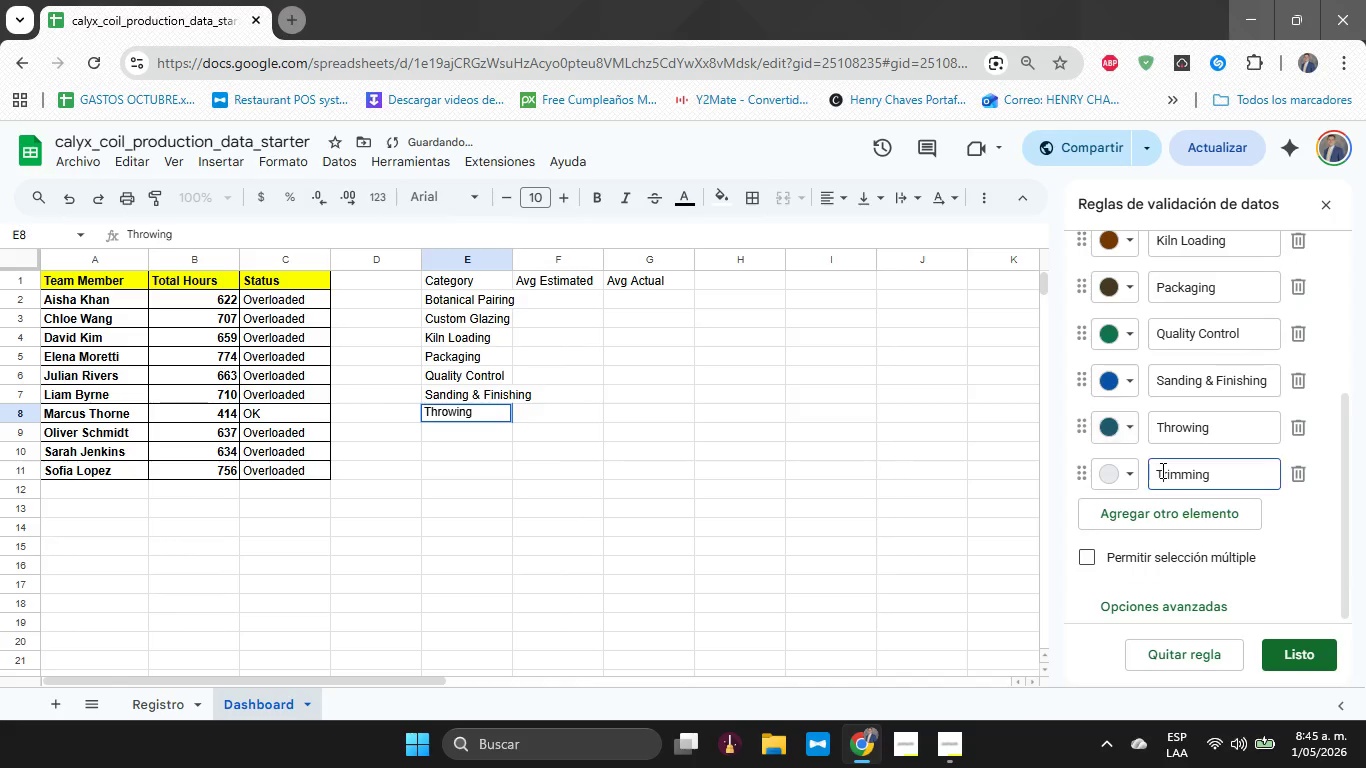 
double_click([1161, 470])
 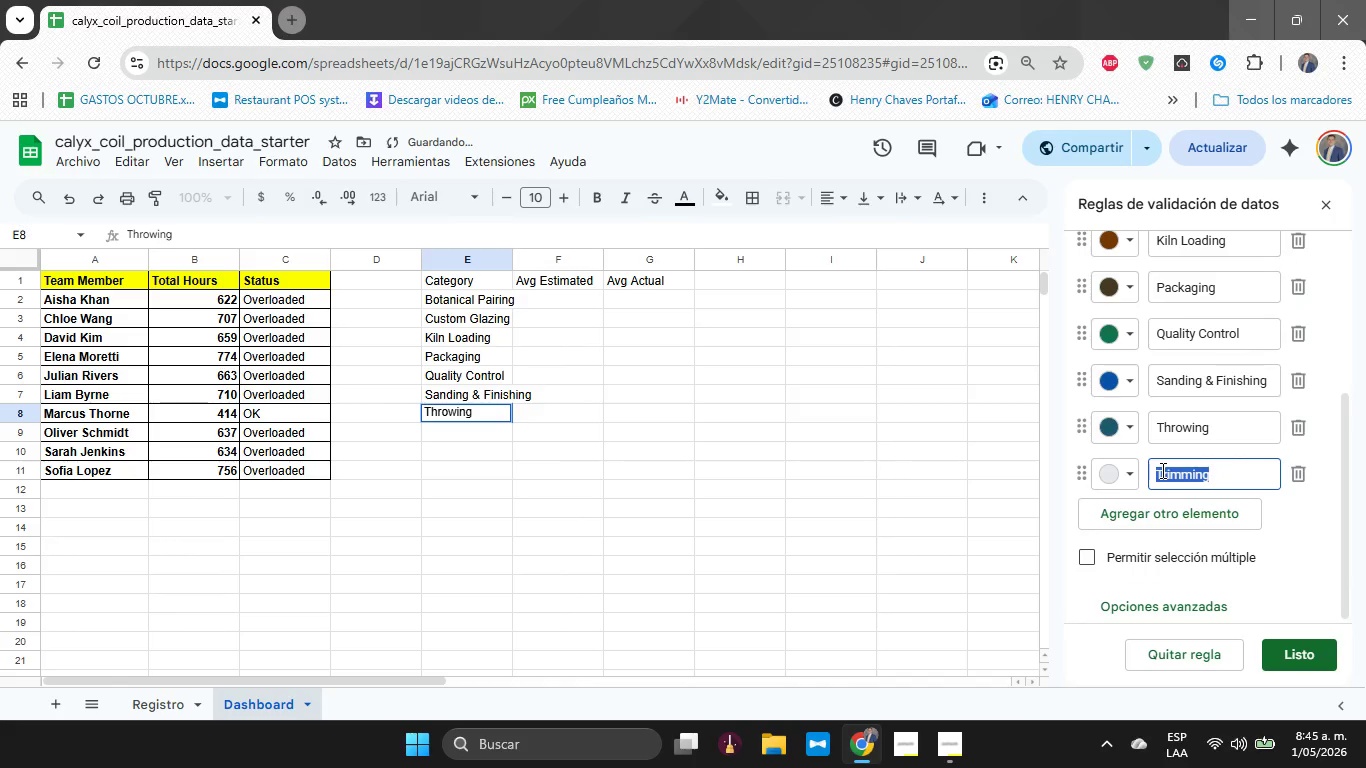 
key(Control+C)
 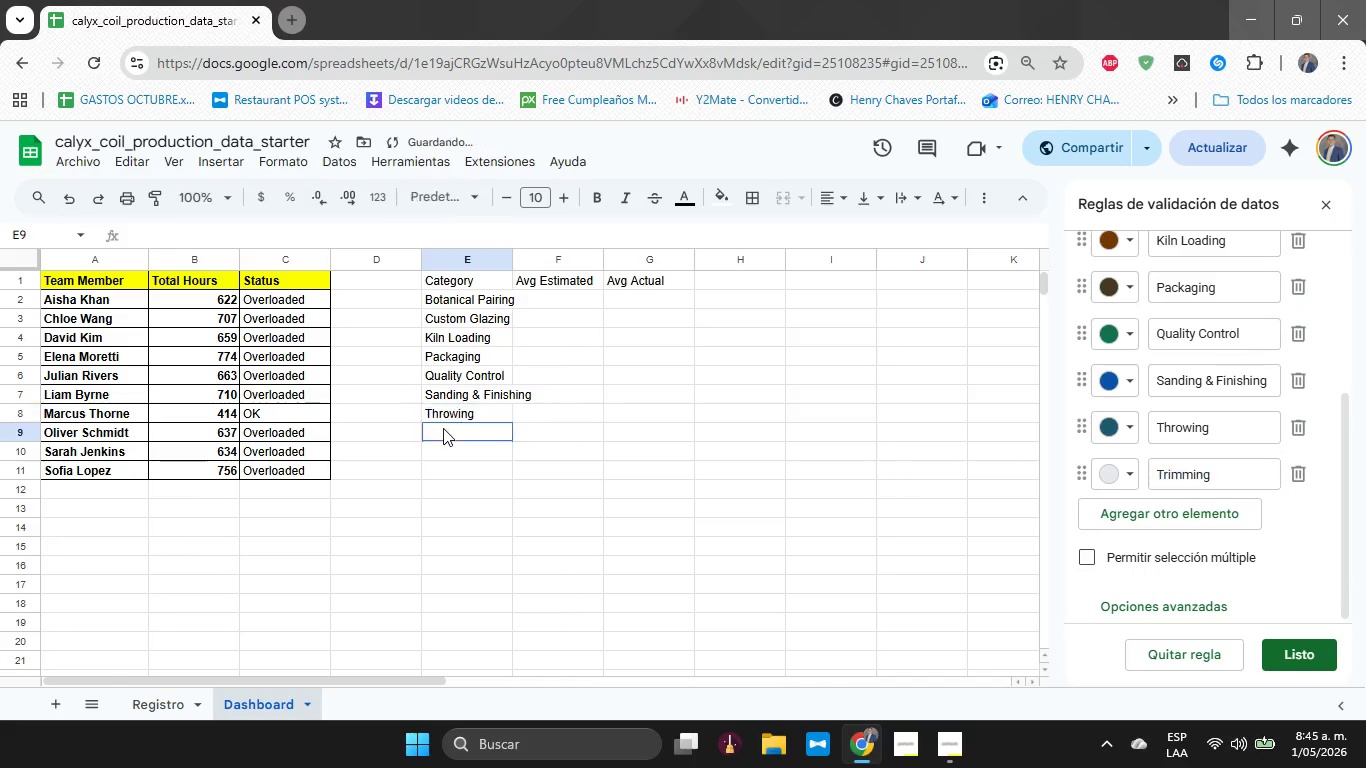 
double_click([443, 428])
 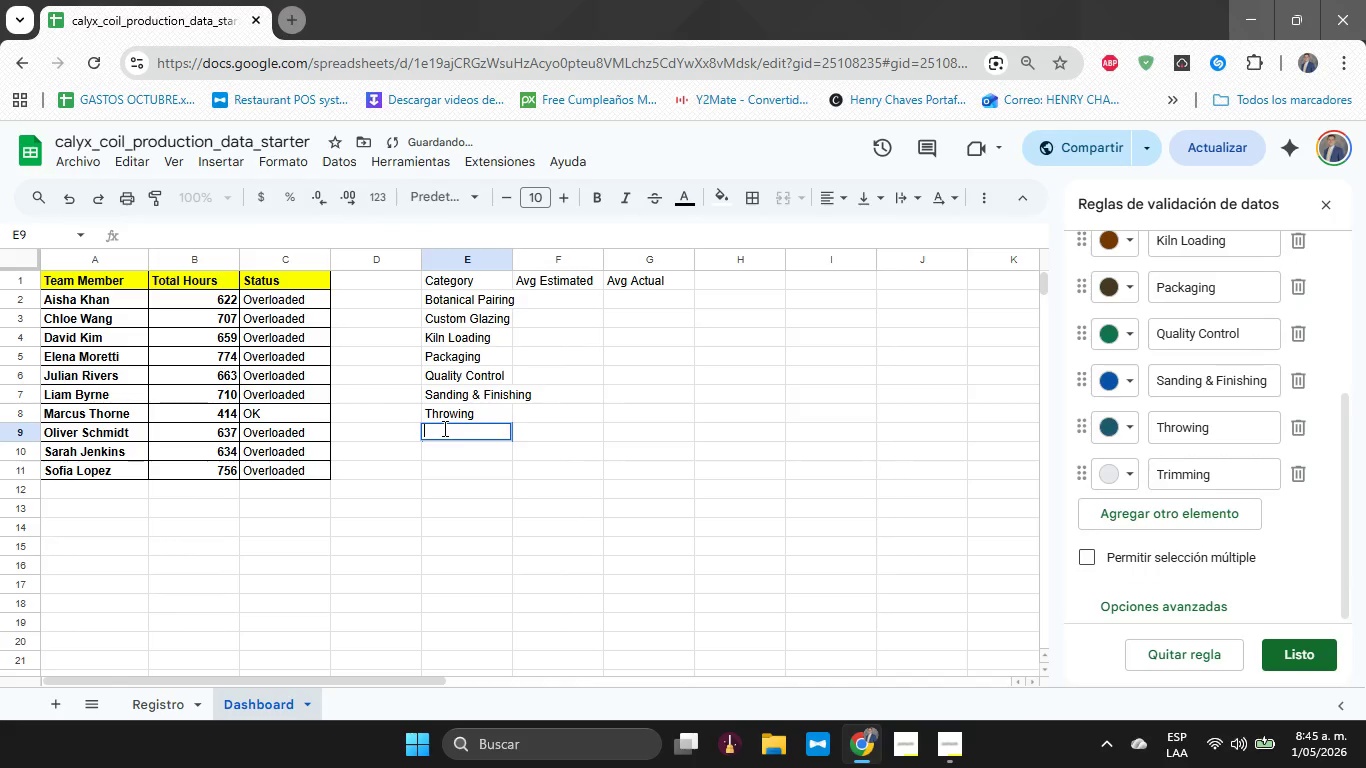 
key(Control+V)
 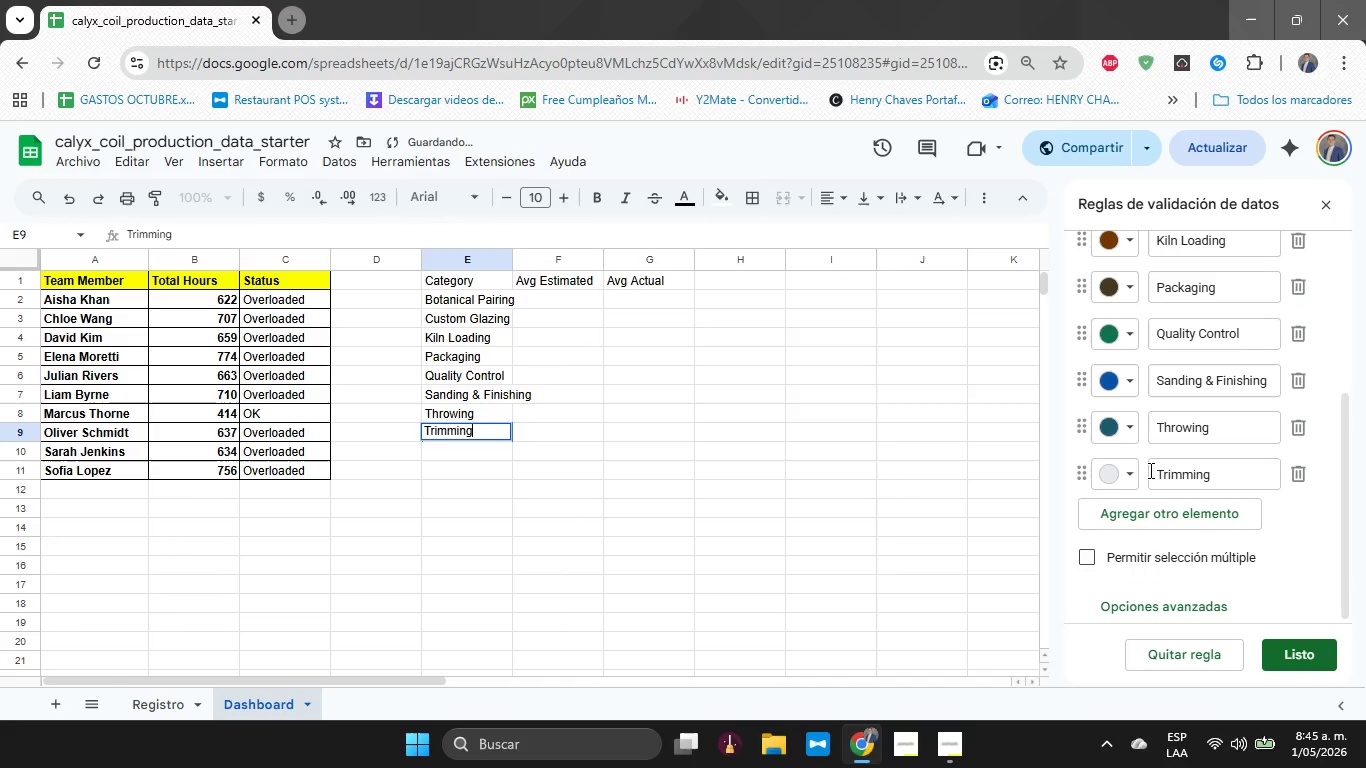 
left_click([1130, 474])
 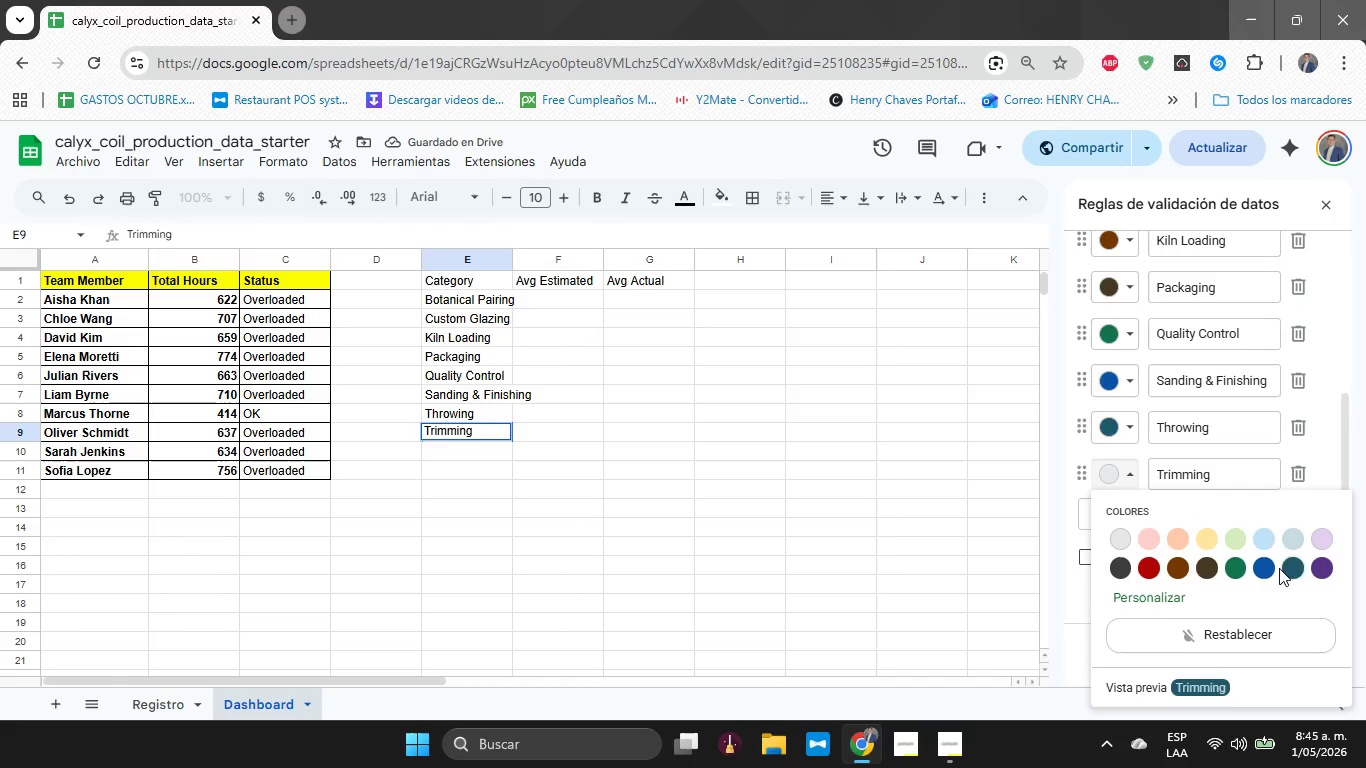 
left_click([1296, 567])
 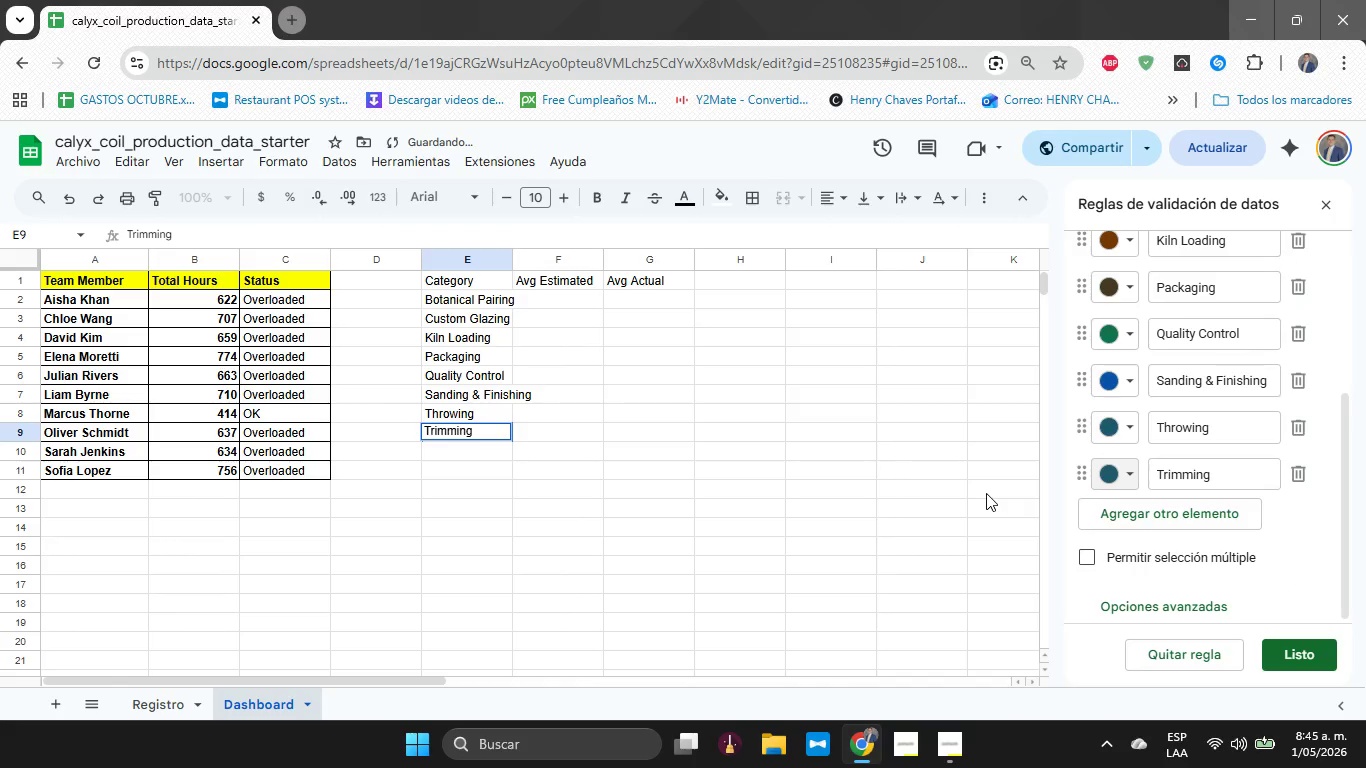 
scroll: coordinate [974, 489], scroll_direction: up, amount: 4.0
 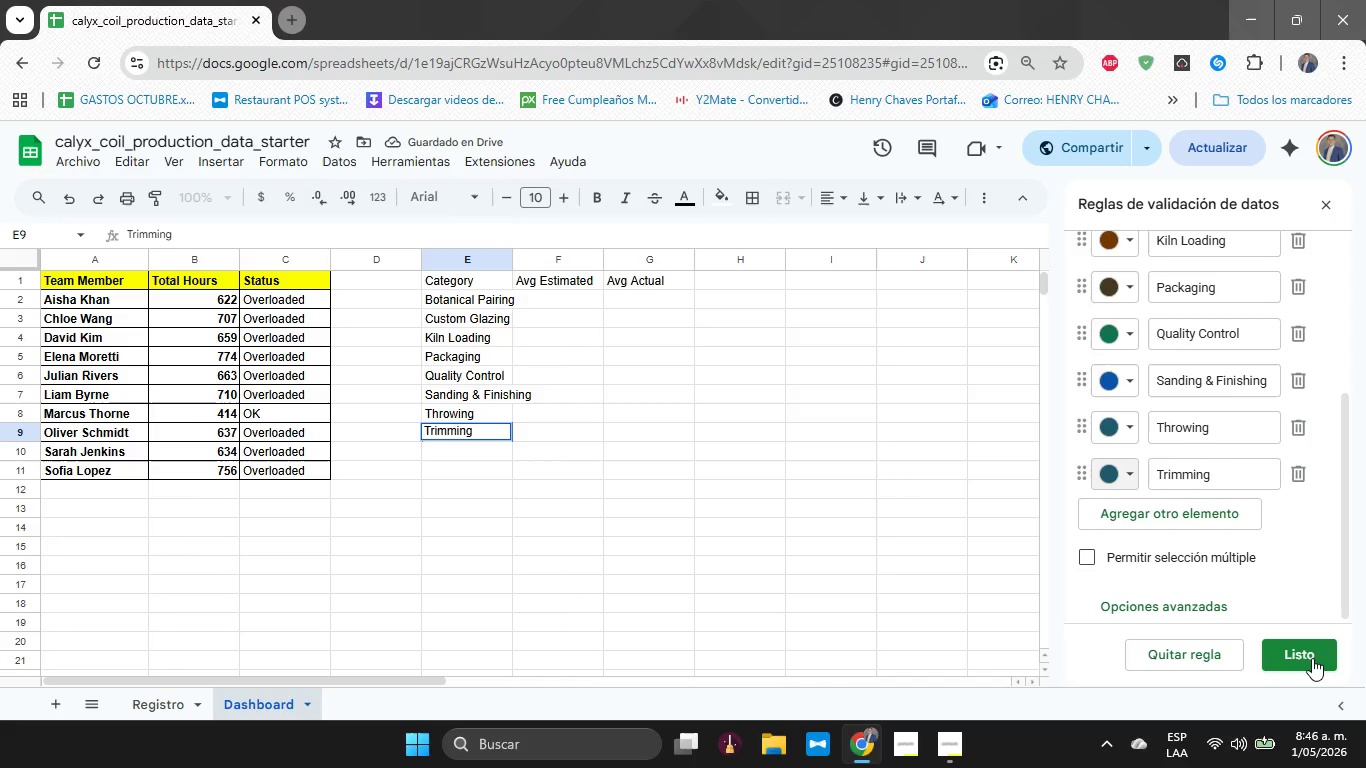 
left_click([1312, 658])
 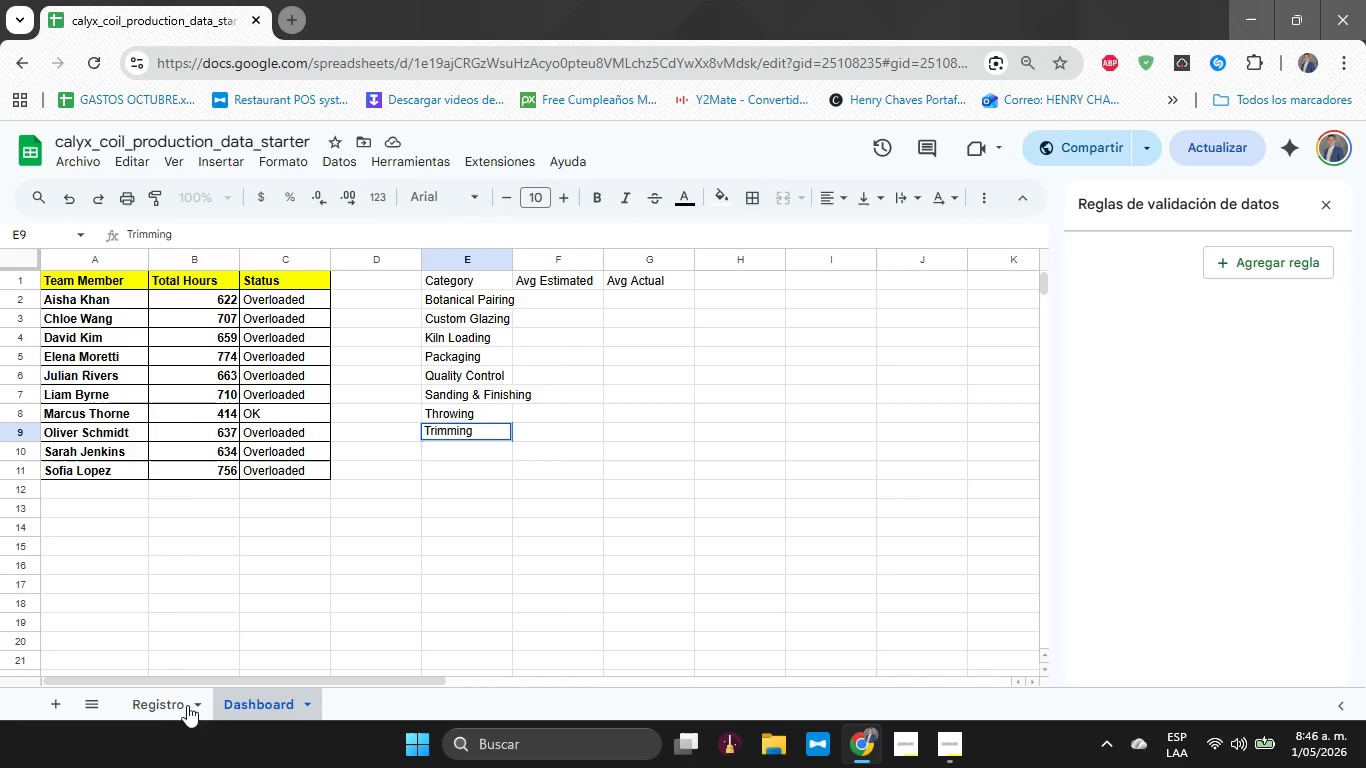 
left_click([160, 711])
 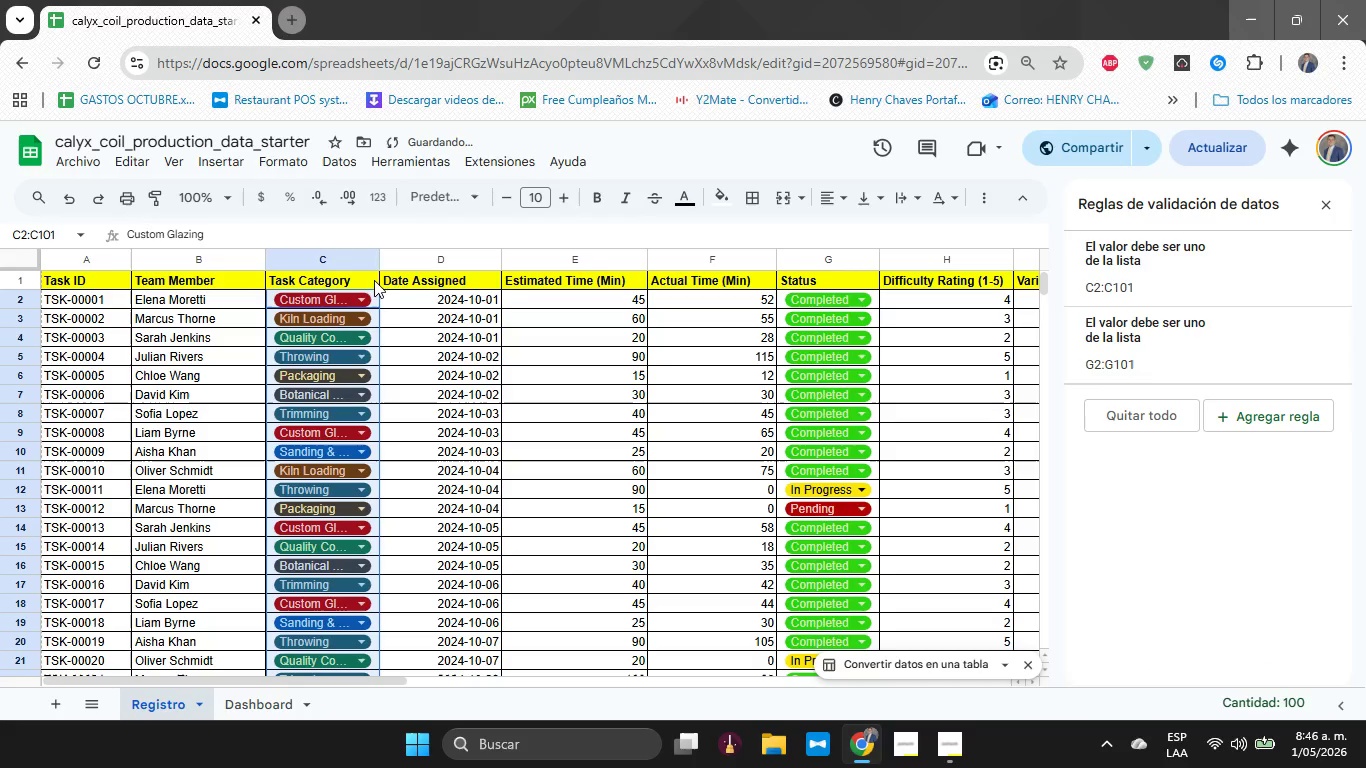 
left_click_drag(start_coordinate=[380, 256], to_coordinate=[401, 259])
 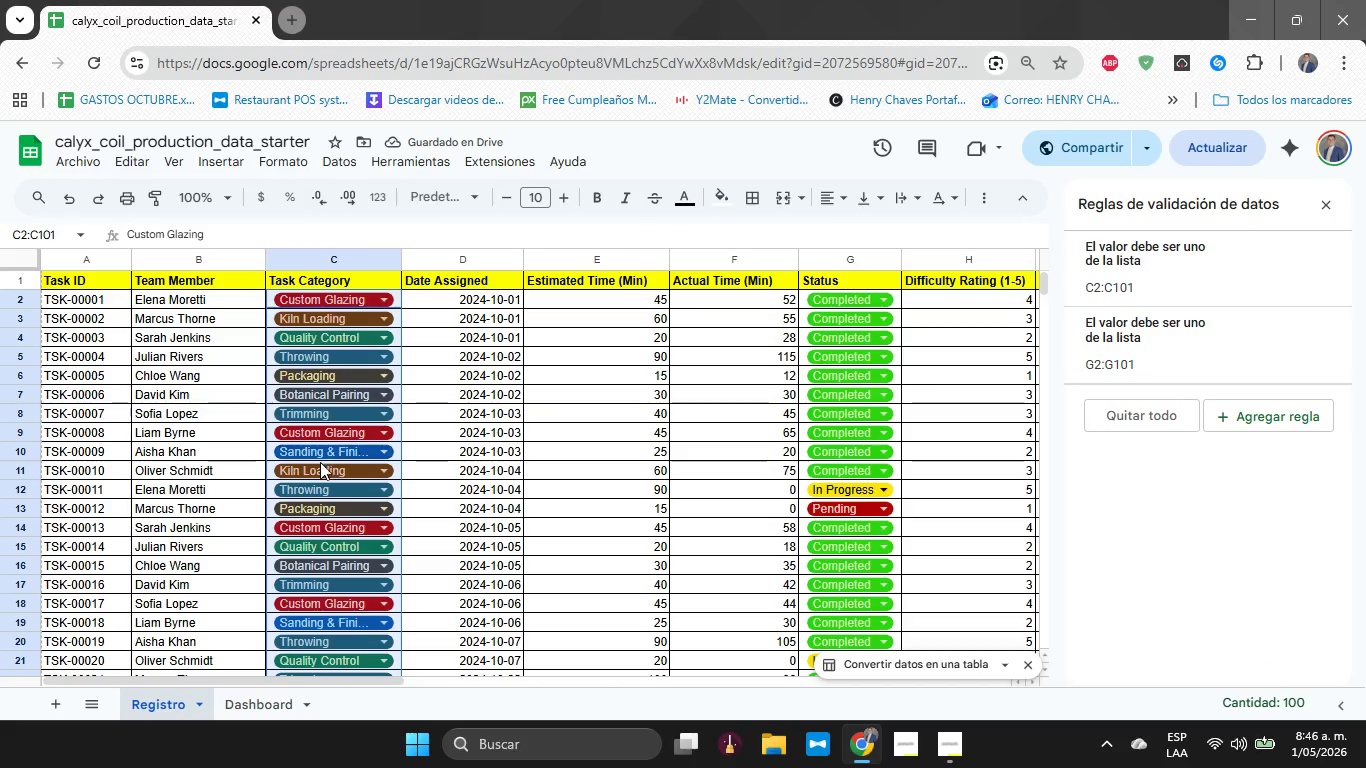 
left_click([221, 706])
 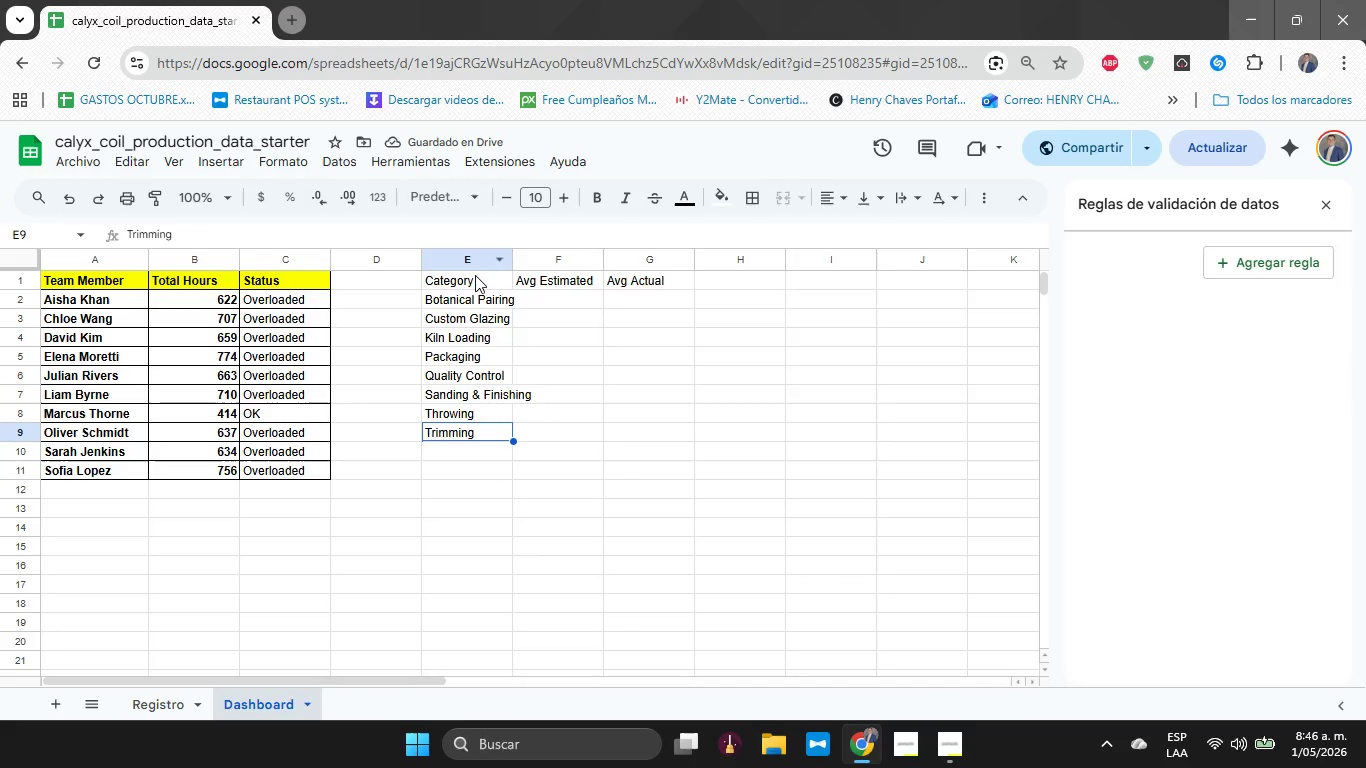 
left_click([475, 278])
 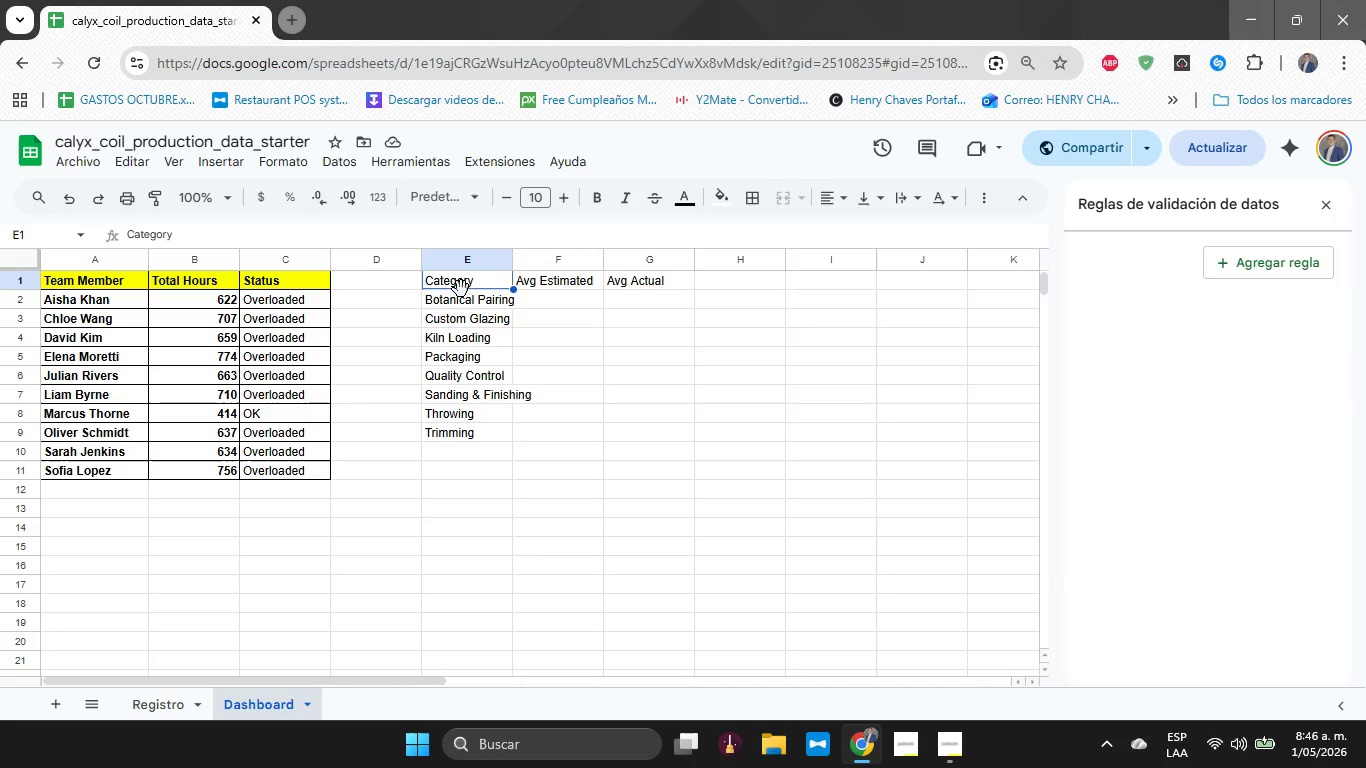 
left_click_drag(start_coordinate=[459, 302], to_coordinate=[609, 426])
 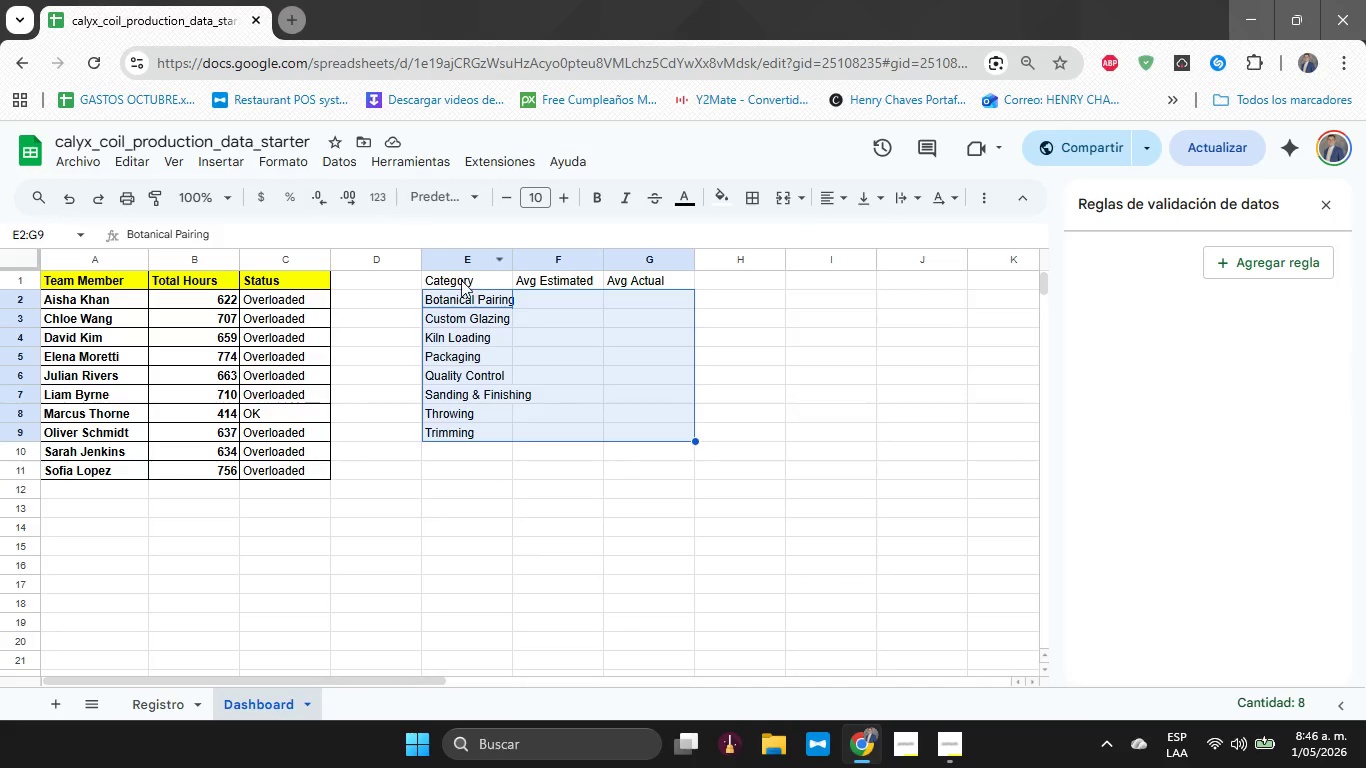 
left_click_drag(start_coordinate=[462, 281], to_coordinate=[627, 435])
 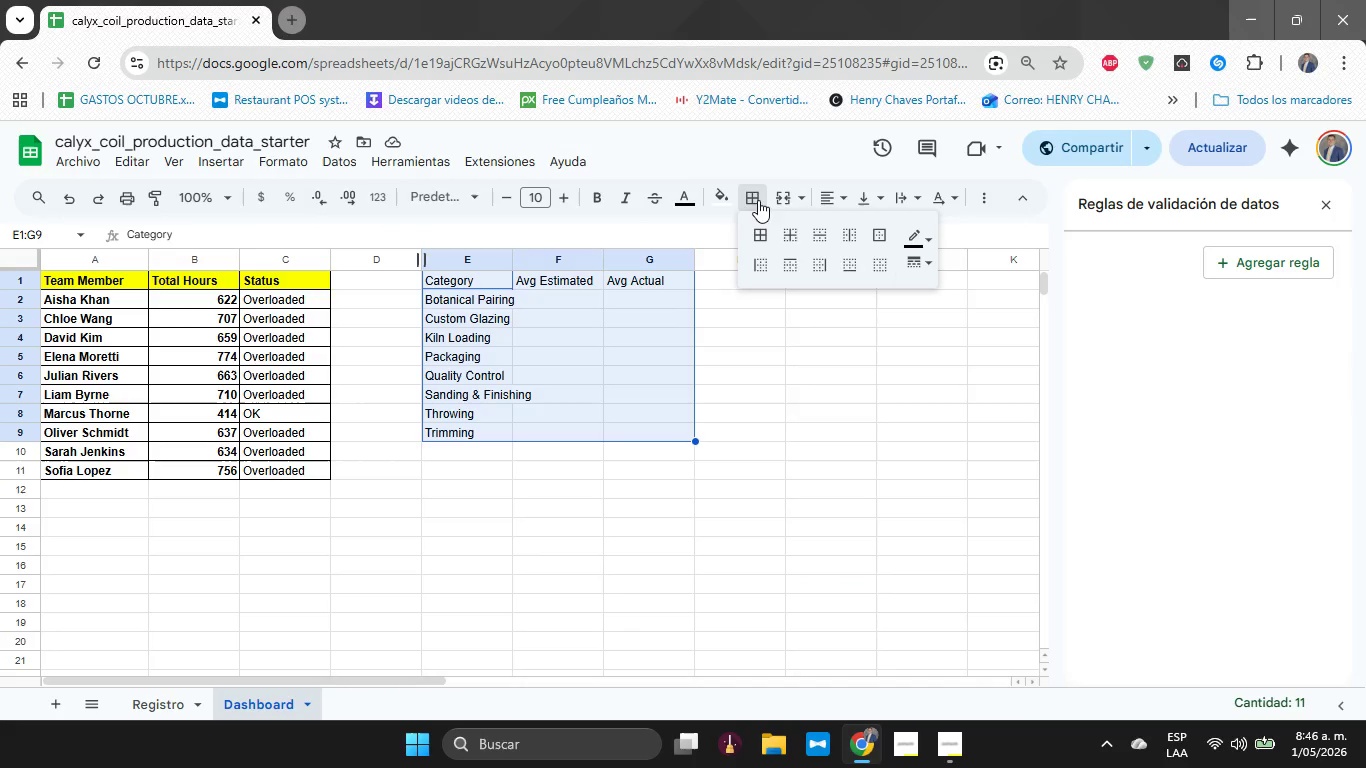 
double_click([765, 242])
 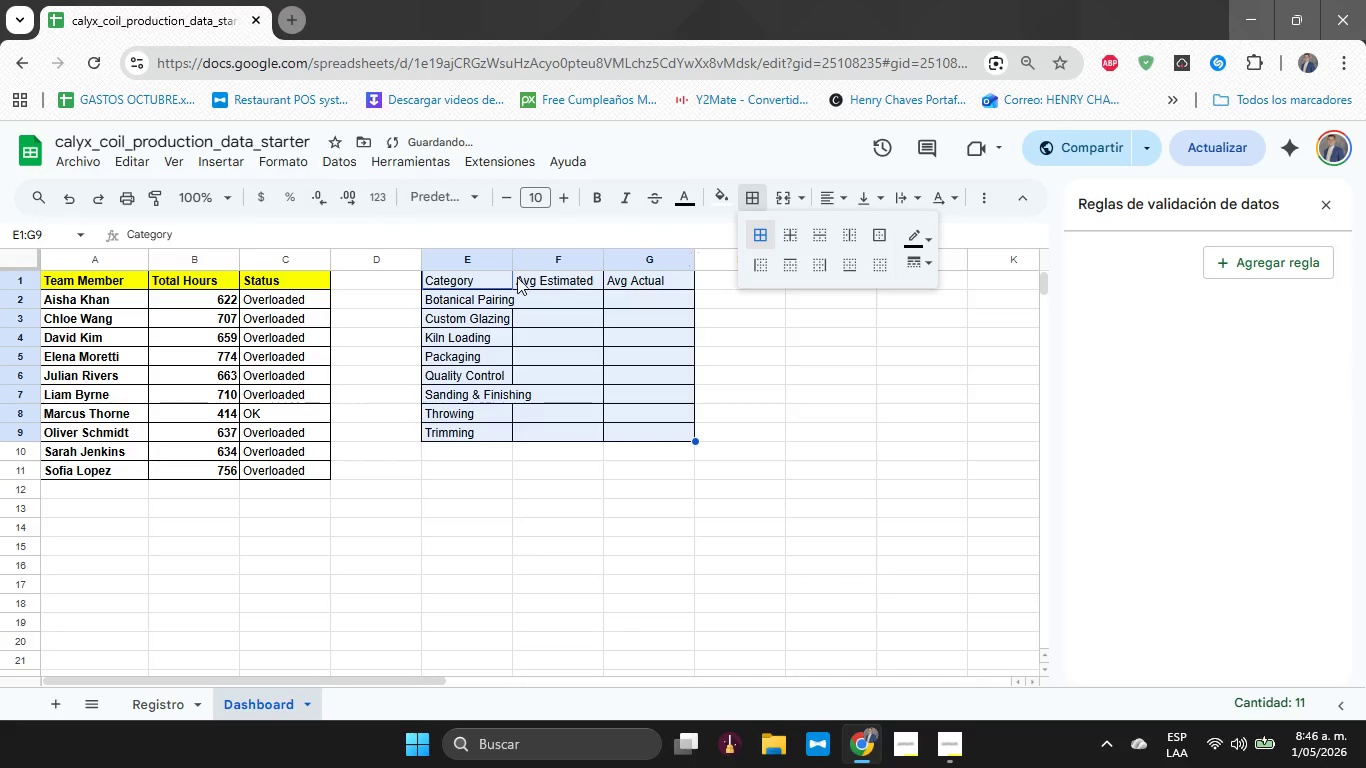 
left_click([466, 277])
 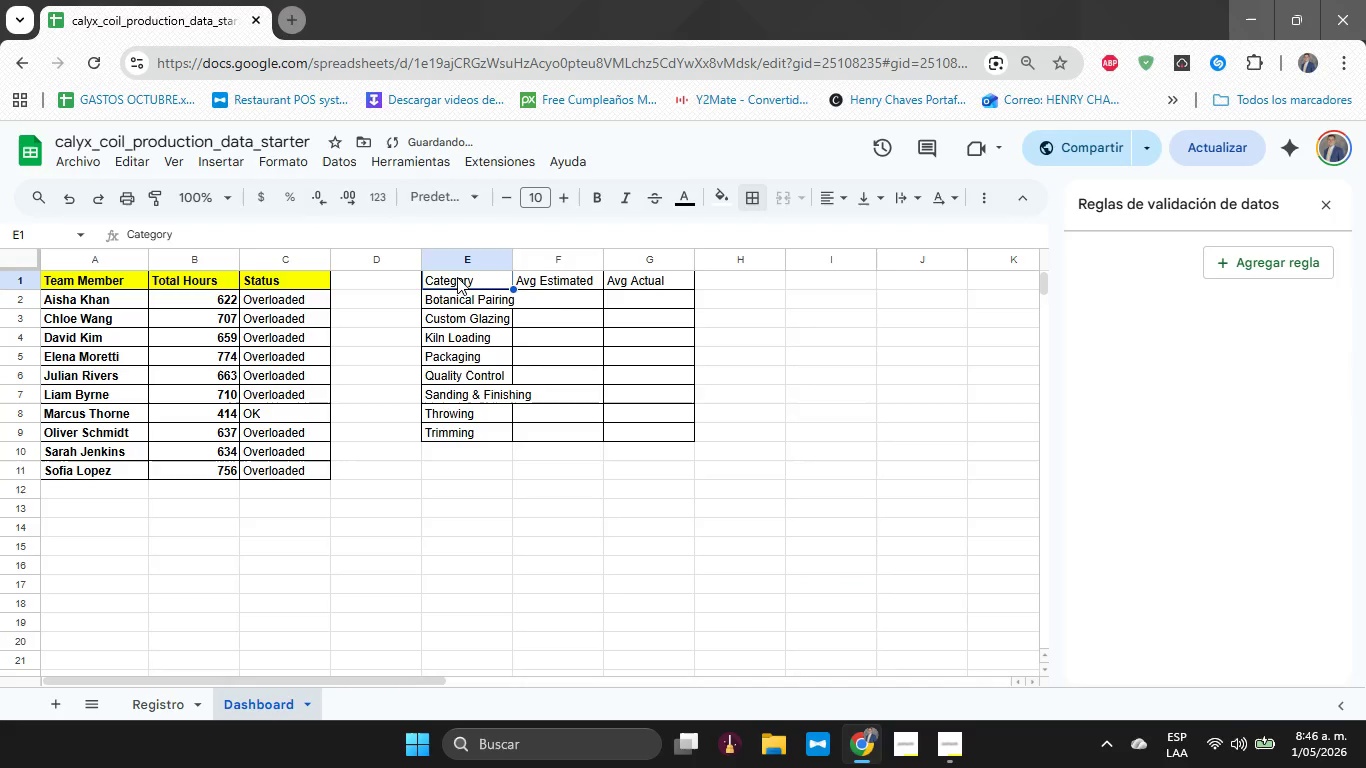 
left_click_drag(start_coordinate=[470, 277], to_coordinate=[627, 273])
 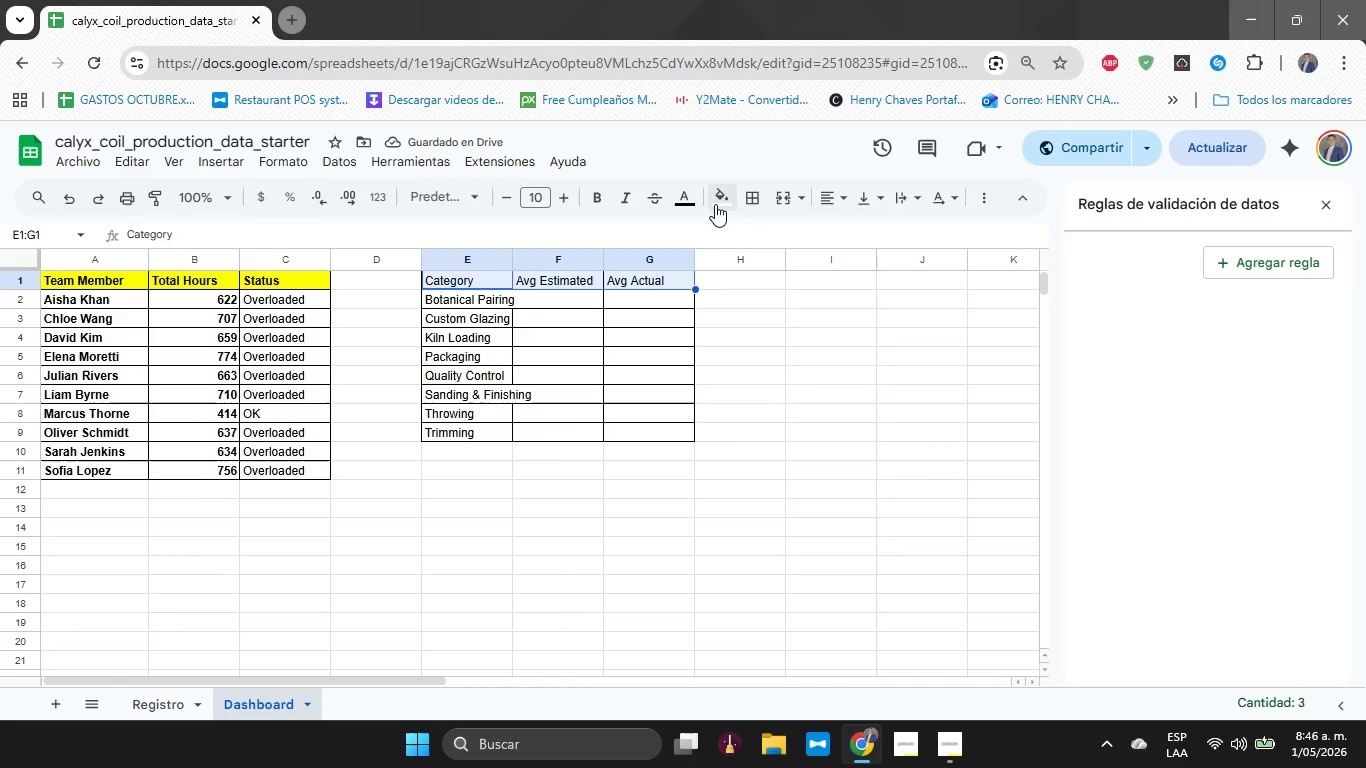 
left_click([715, 204])
 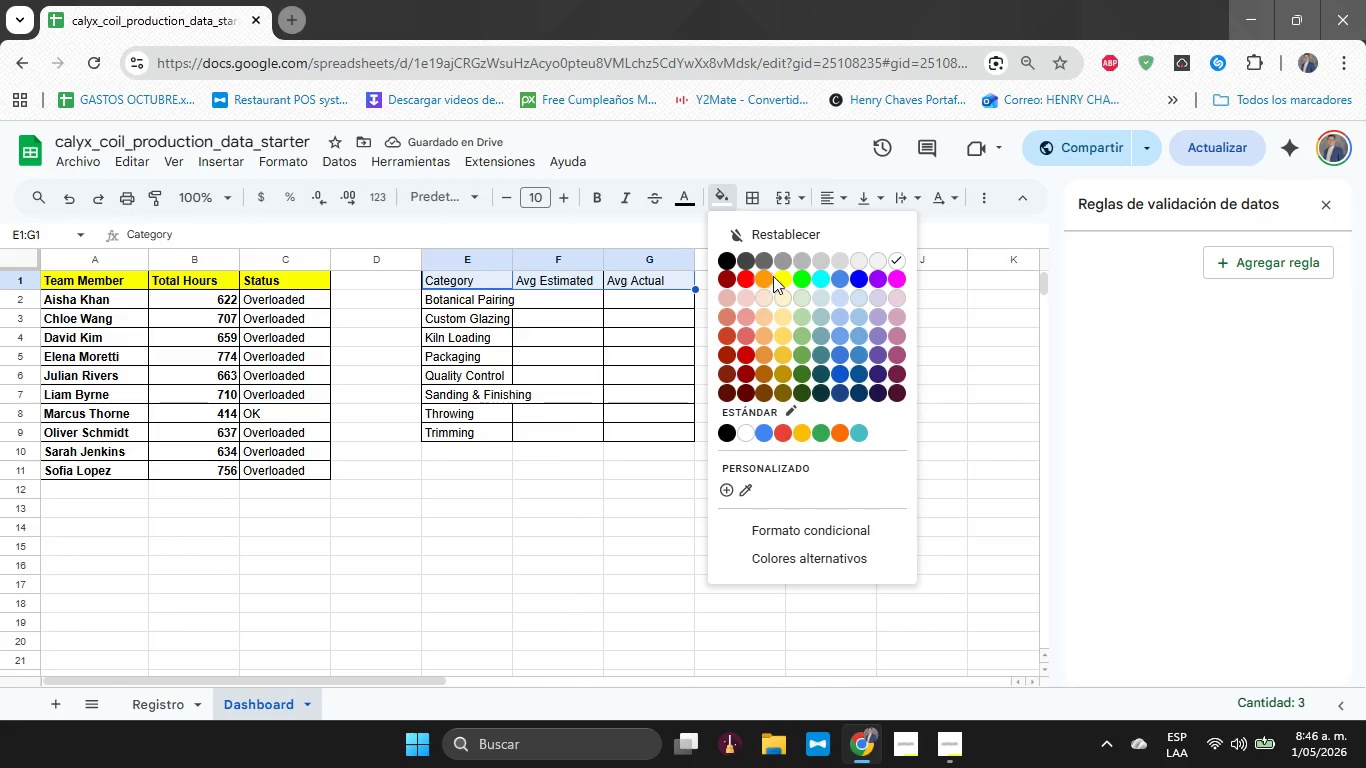 
left_click([775, 276])
 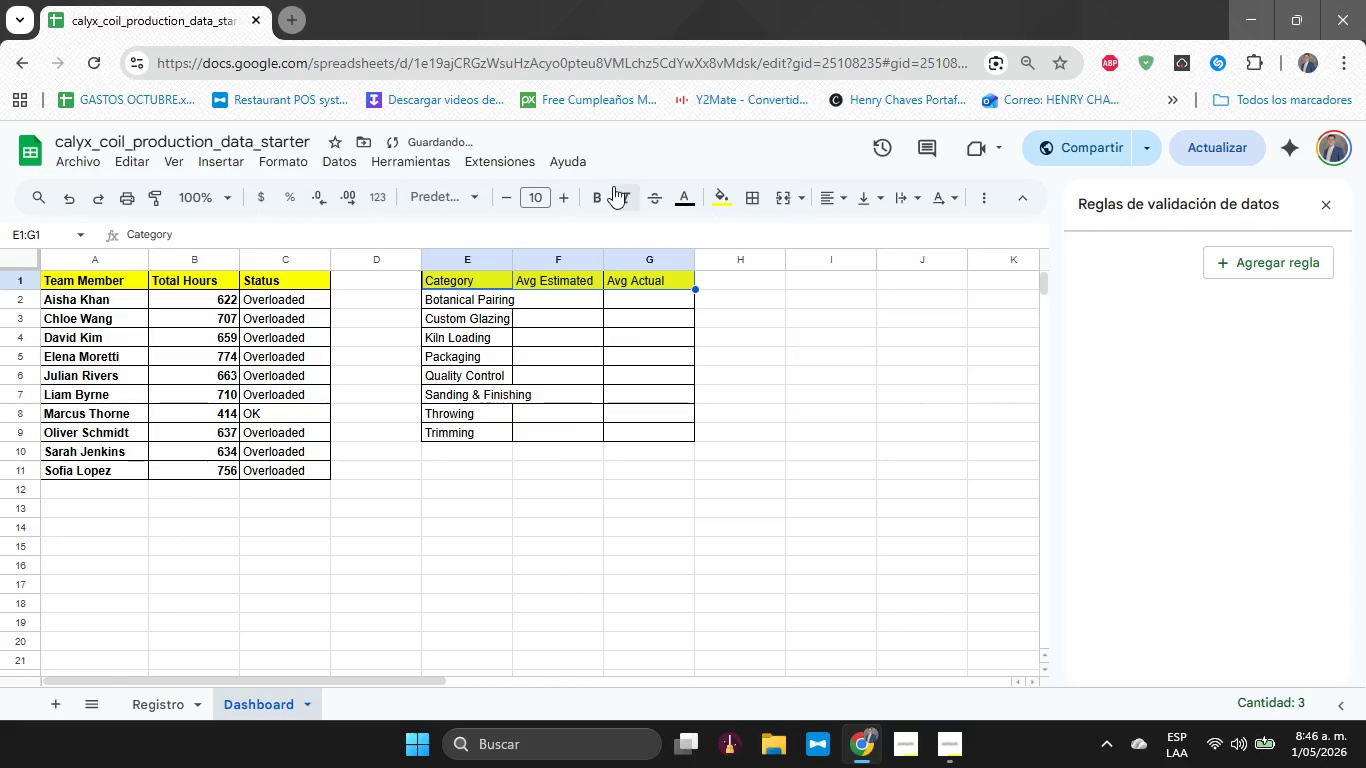 
left_click([596, 190])
 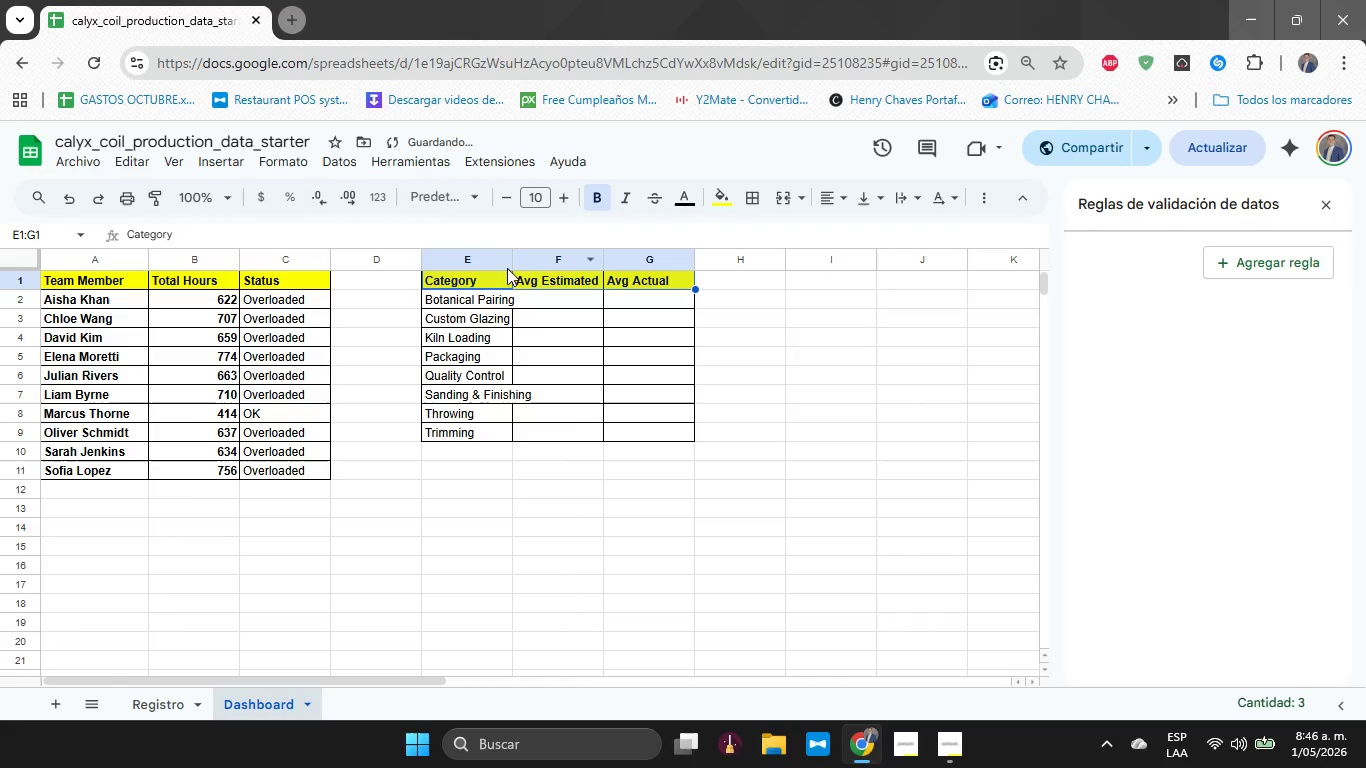 
left_click_drag(start_coordinate=[511, 260], to_coordinate=[546, 250])
 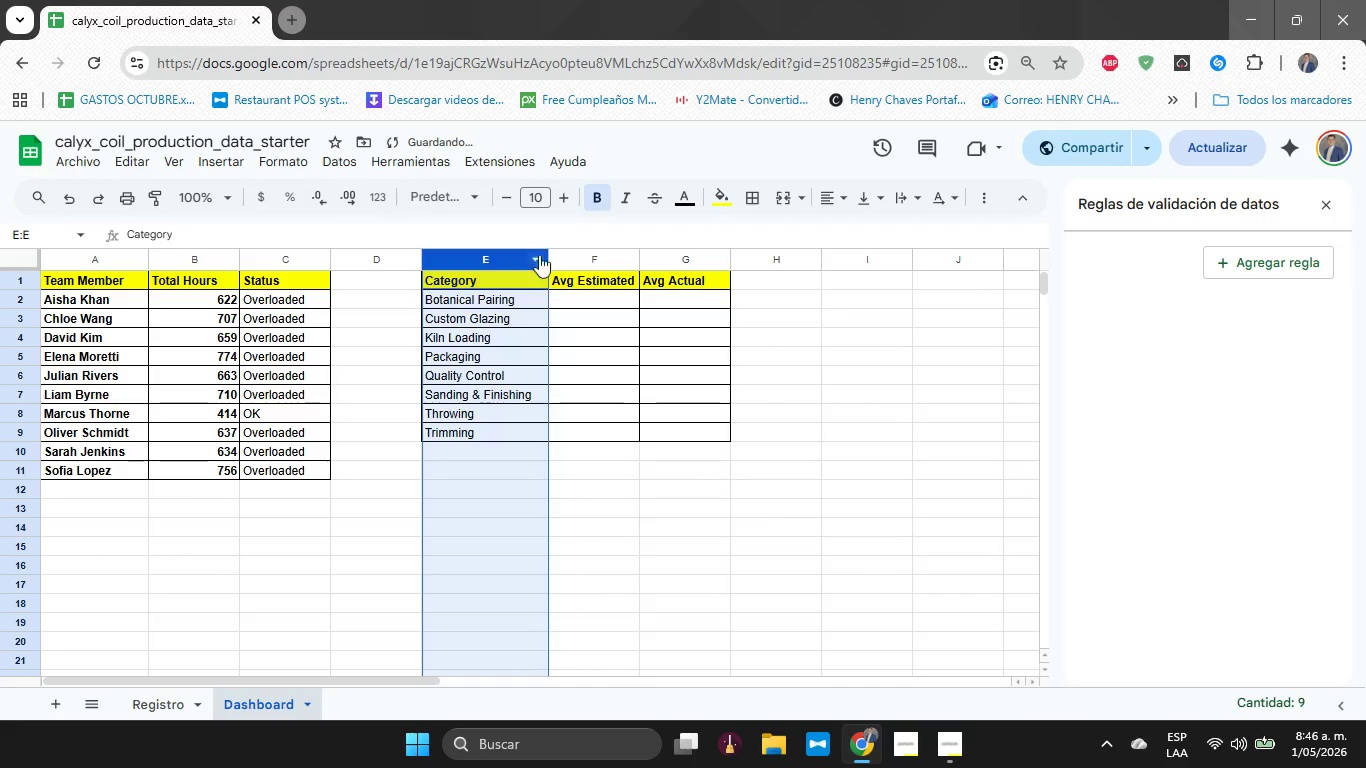 
left_click([582, 350])
 